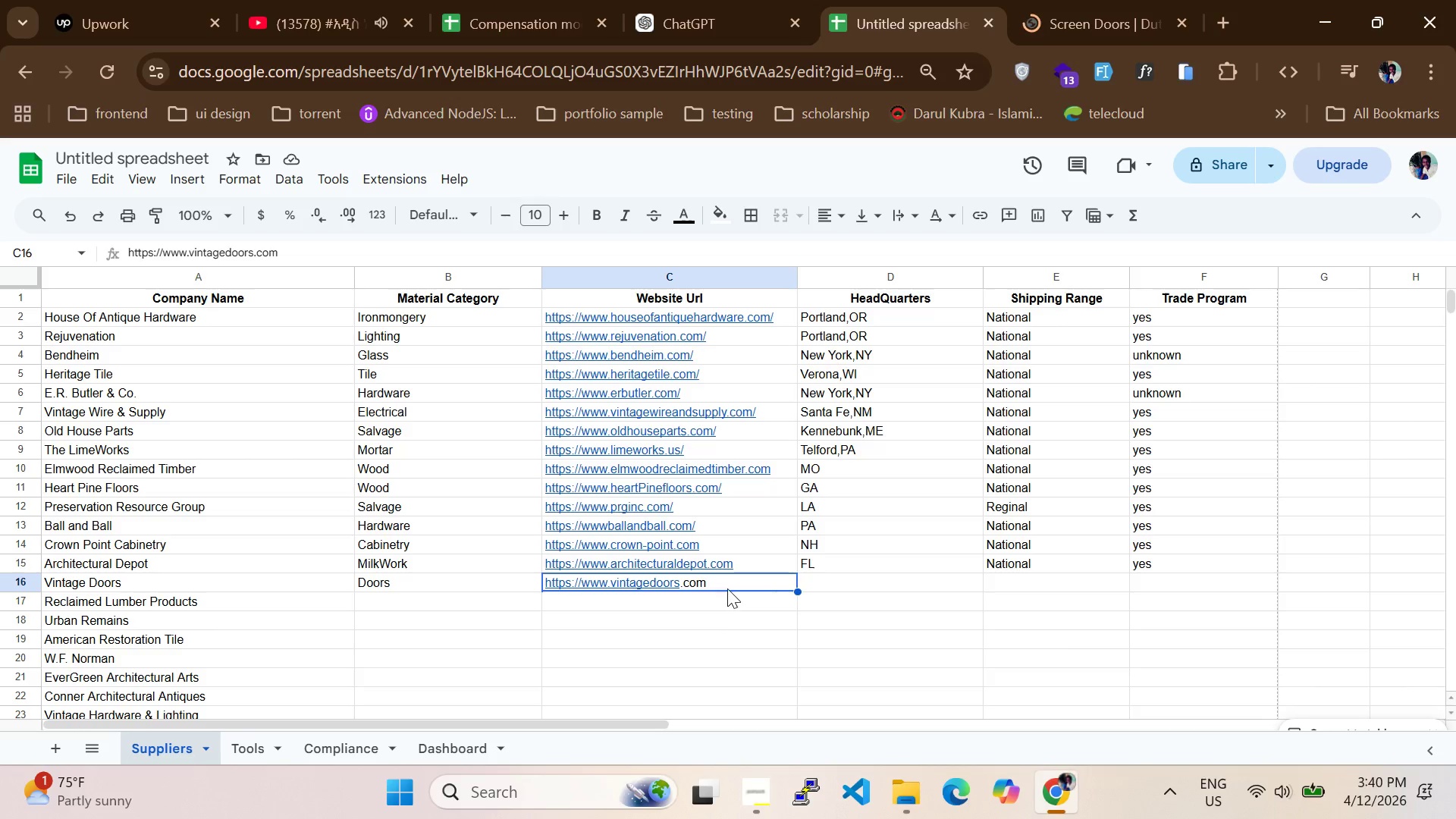 
double_click([727, 582])
 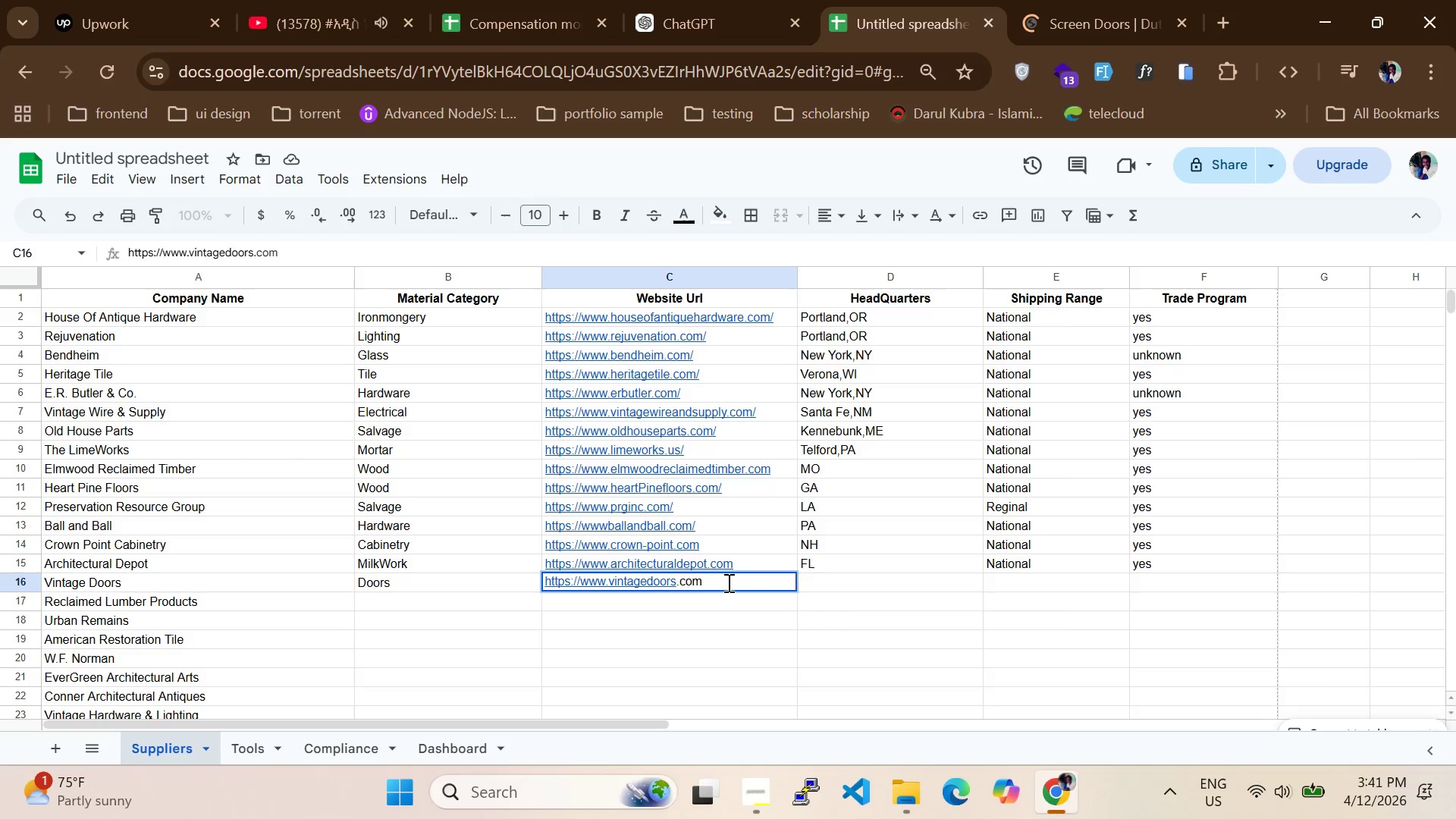 
key(Slash)
 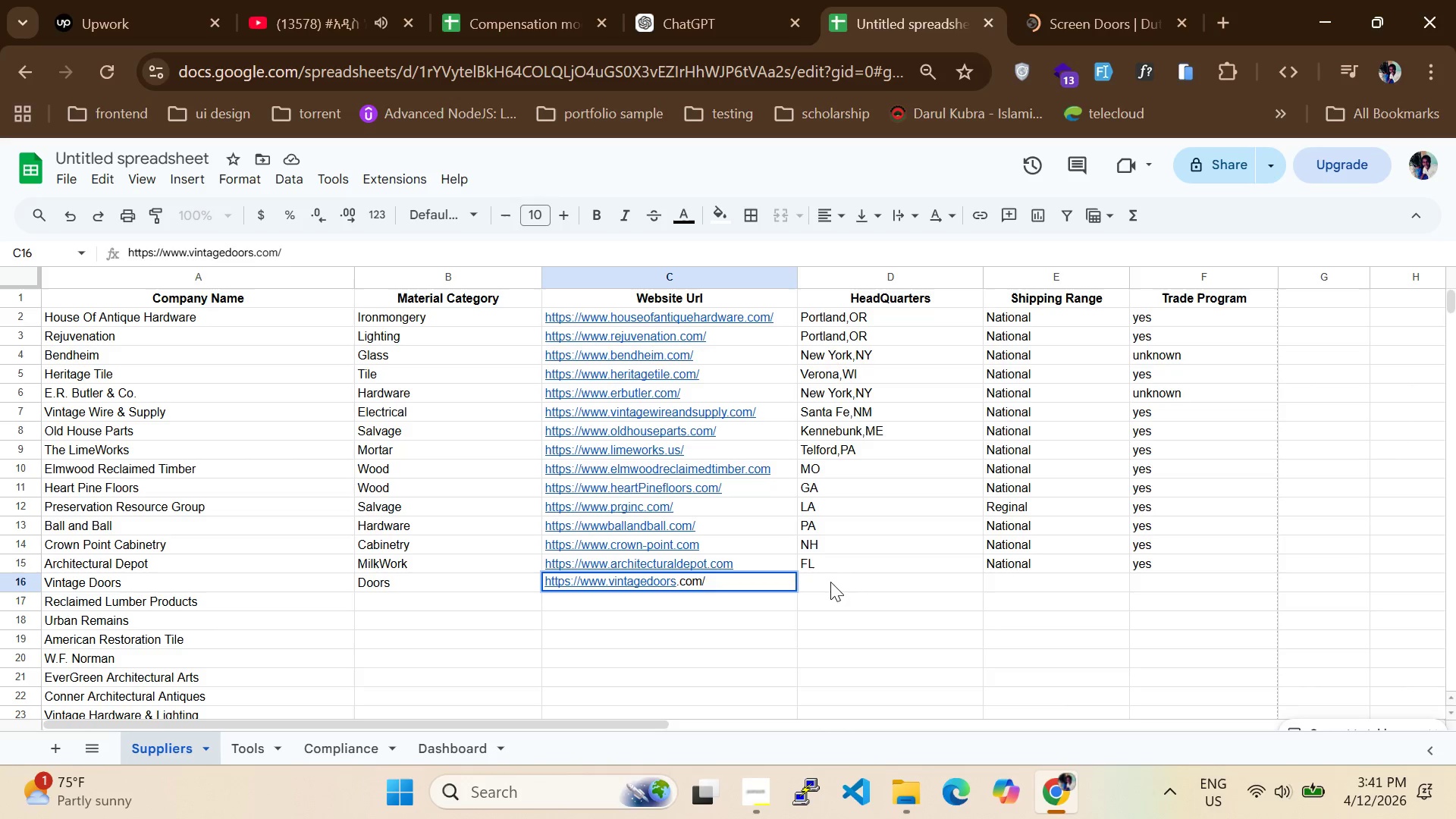 
left_click([847, 582])
 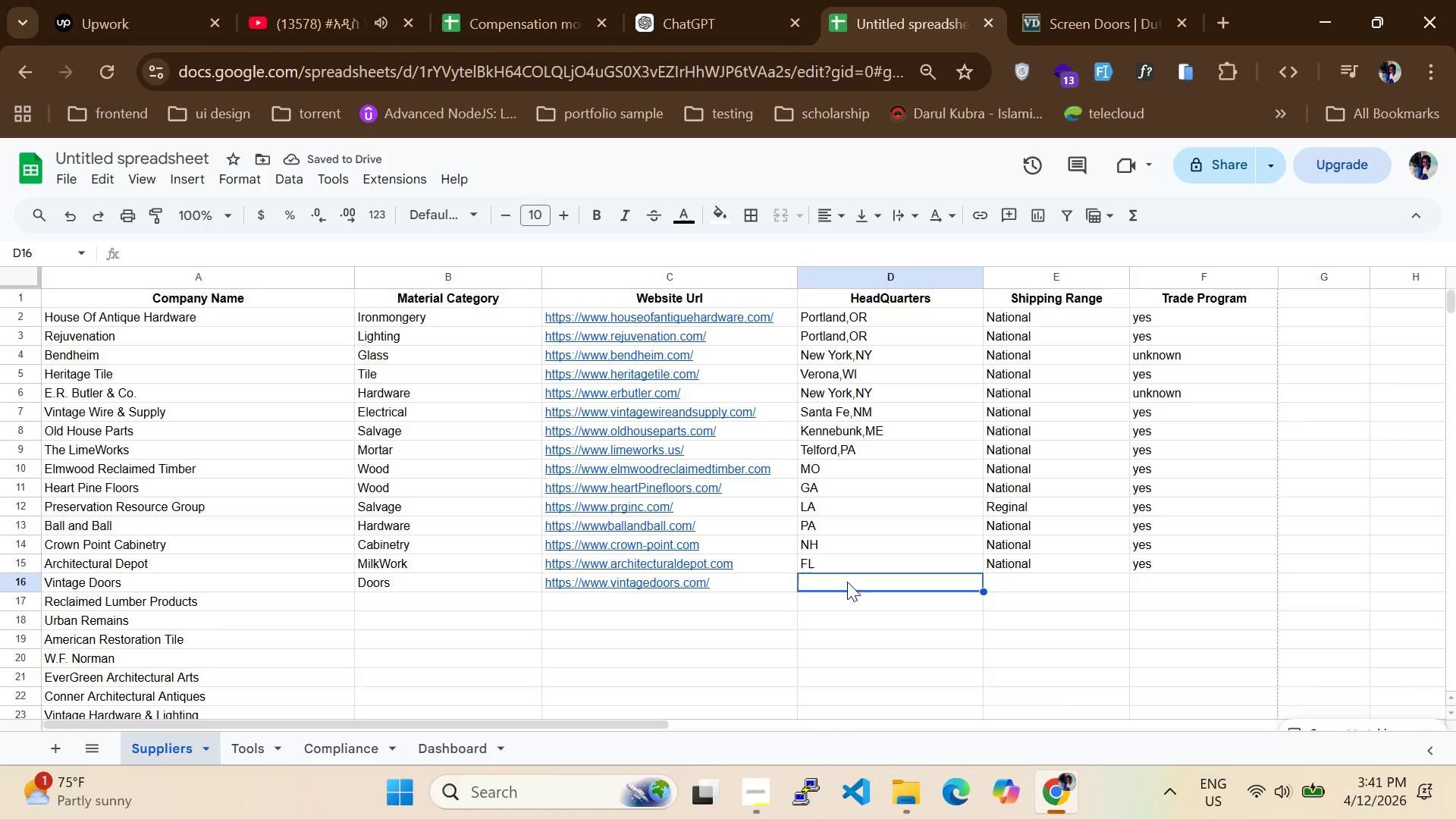 
type(CA)
 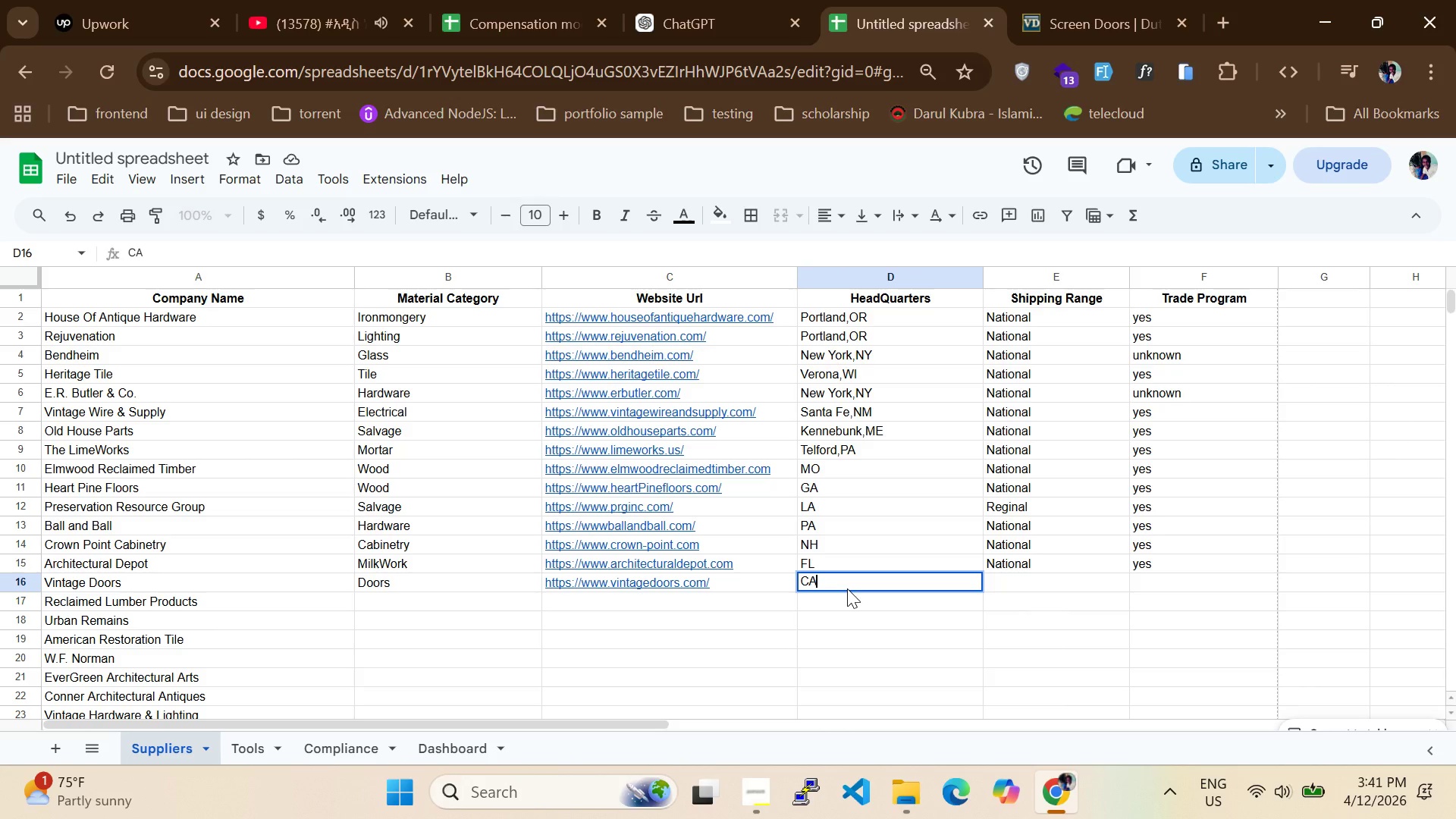 
left_click([1003, 573])
 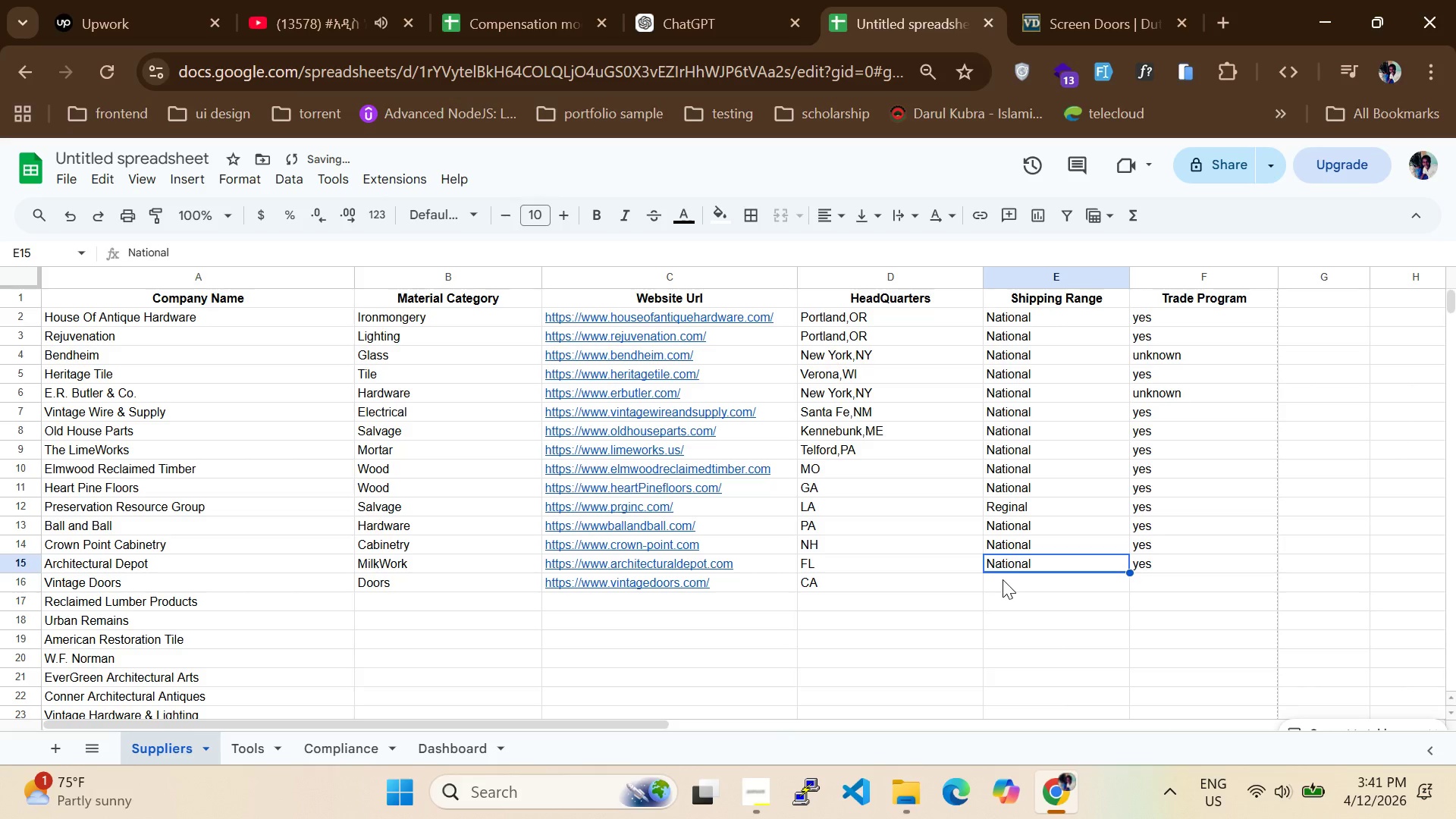 
left_click([1003, 579])
 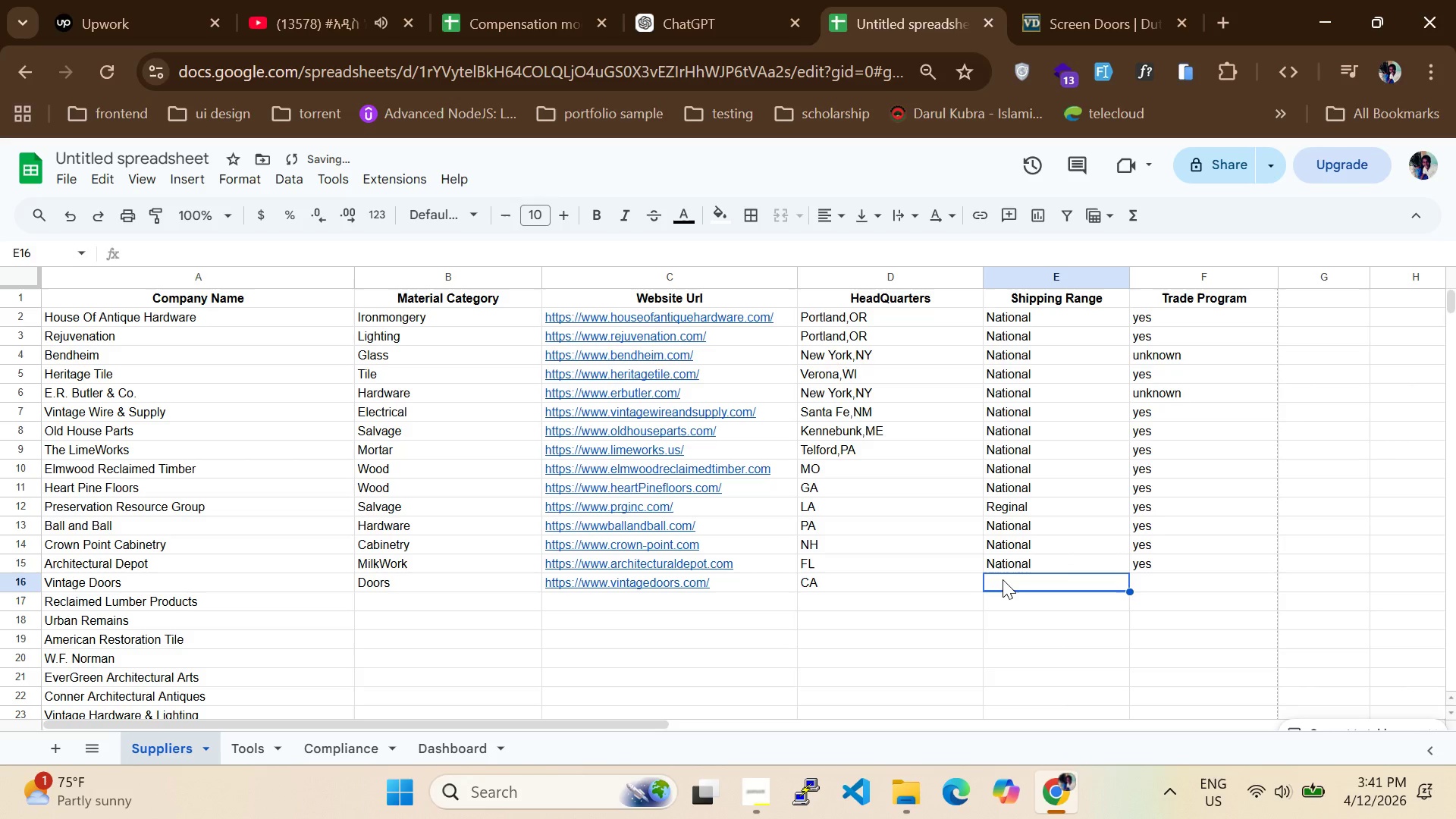 
key(R)
 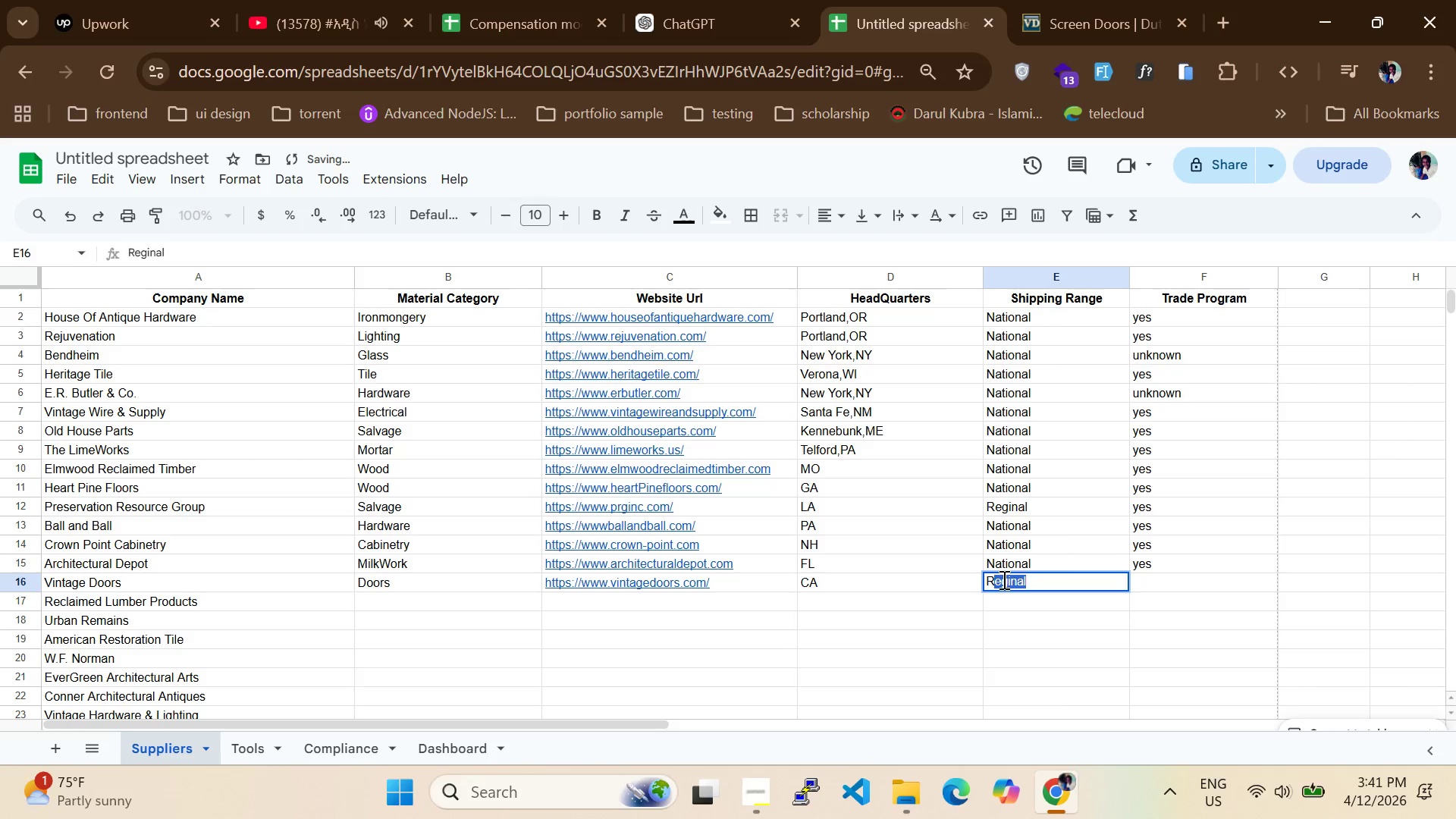 
key(CapsLock)
 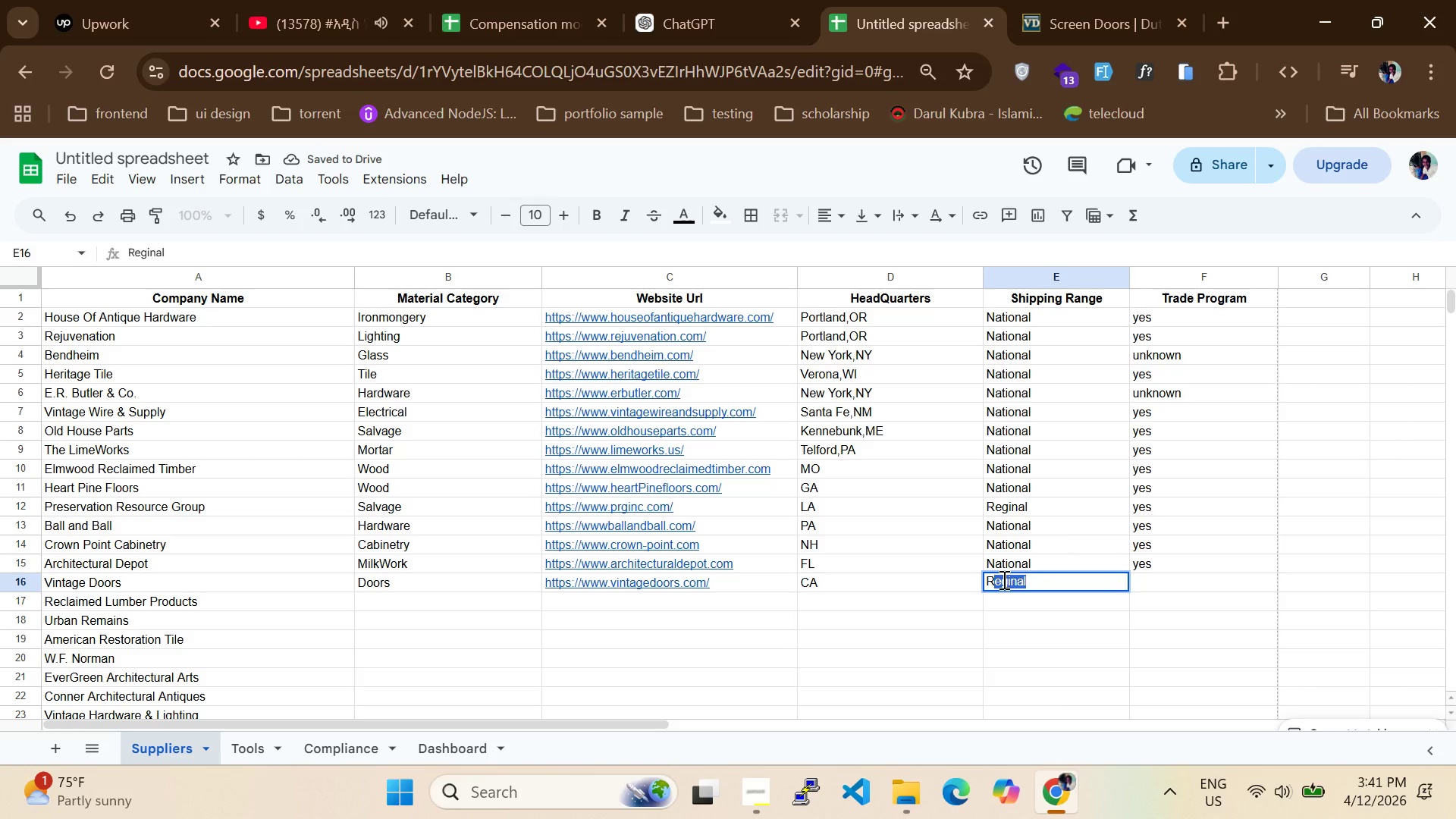 
key(Tab)
 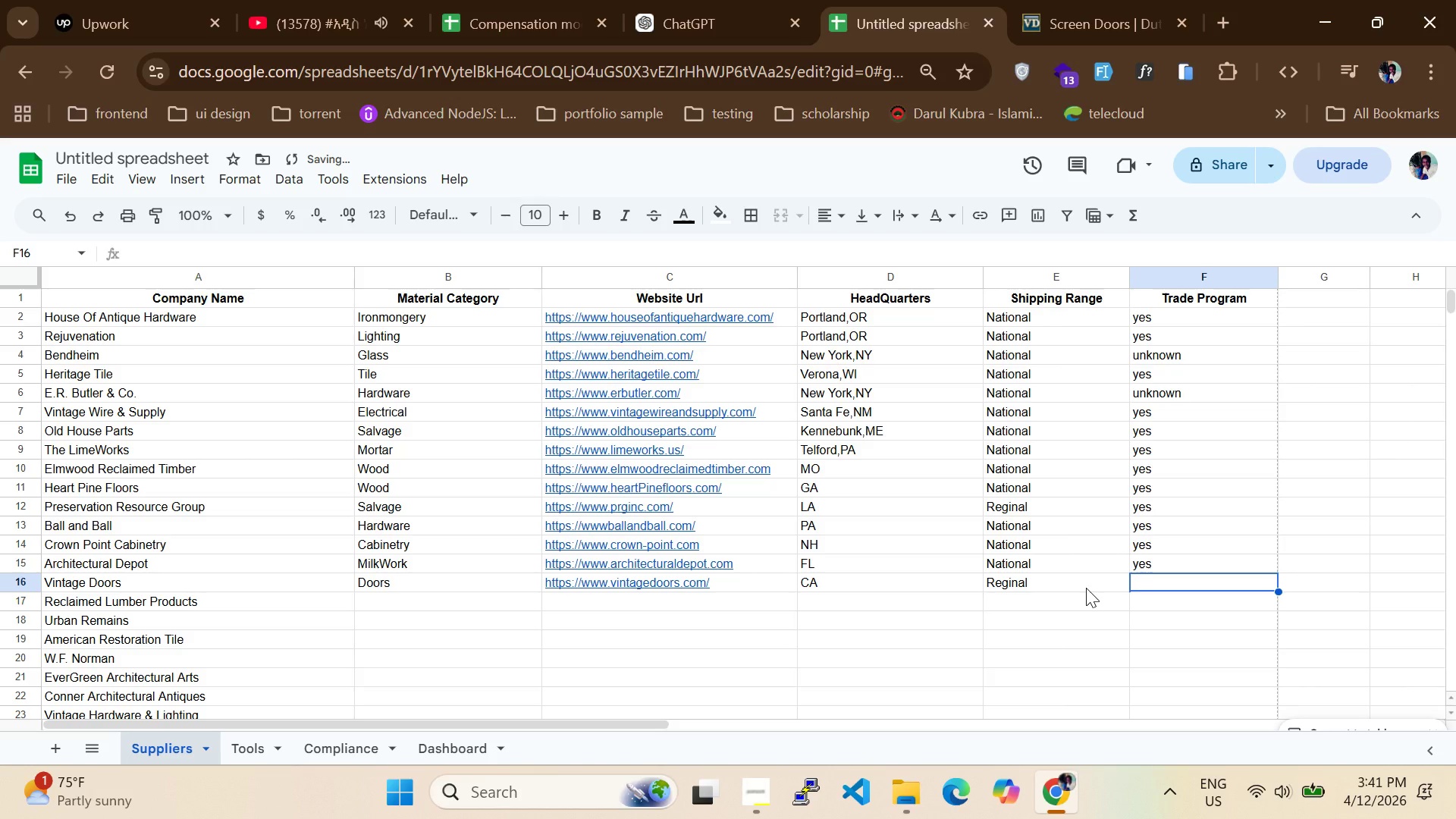 
type(un)
key(Tab)
 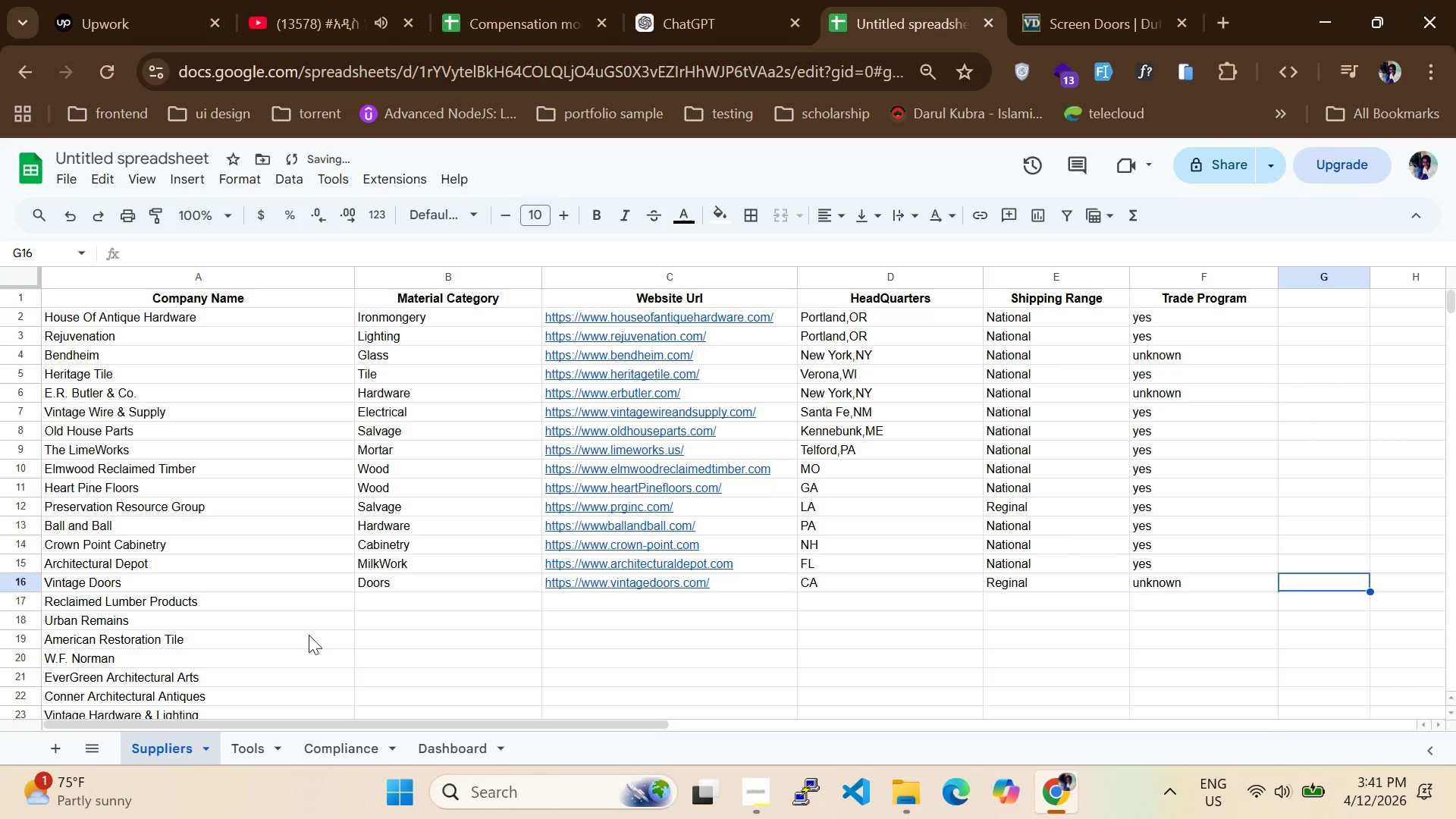 
left_click([365, 603])
 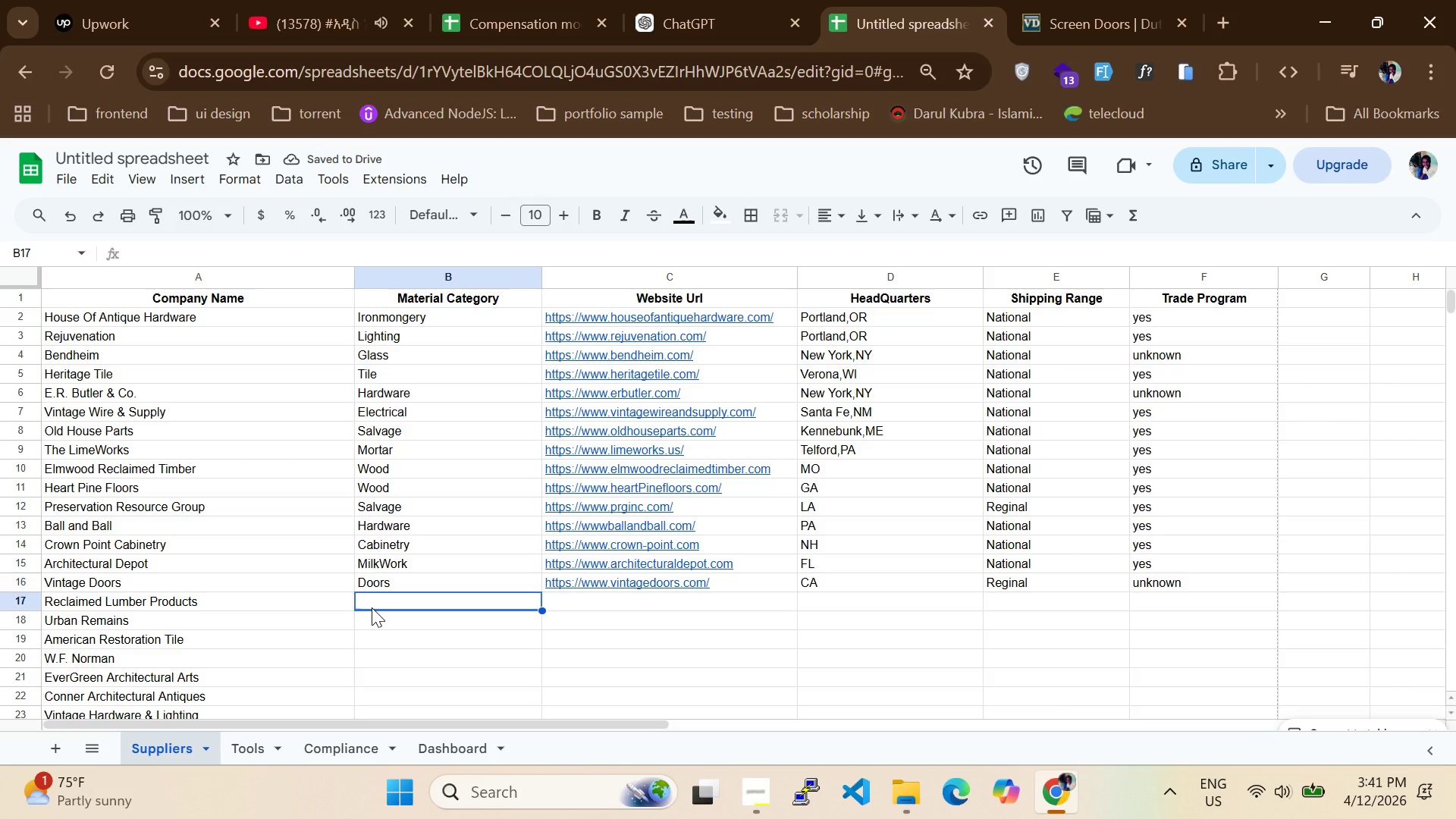 
type(Wood)
 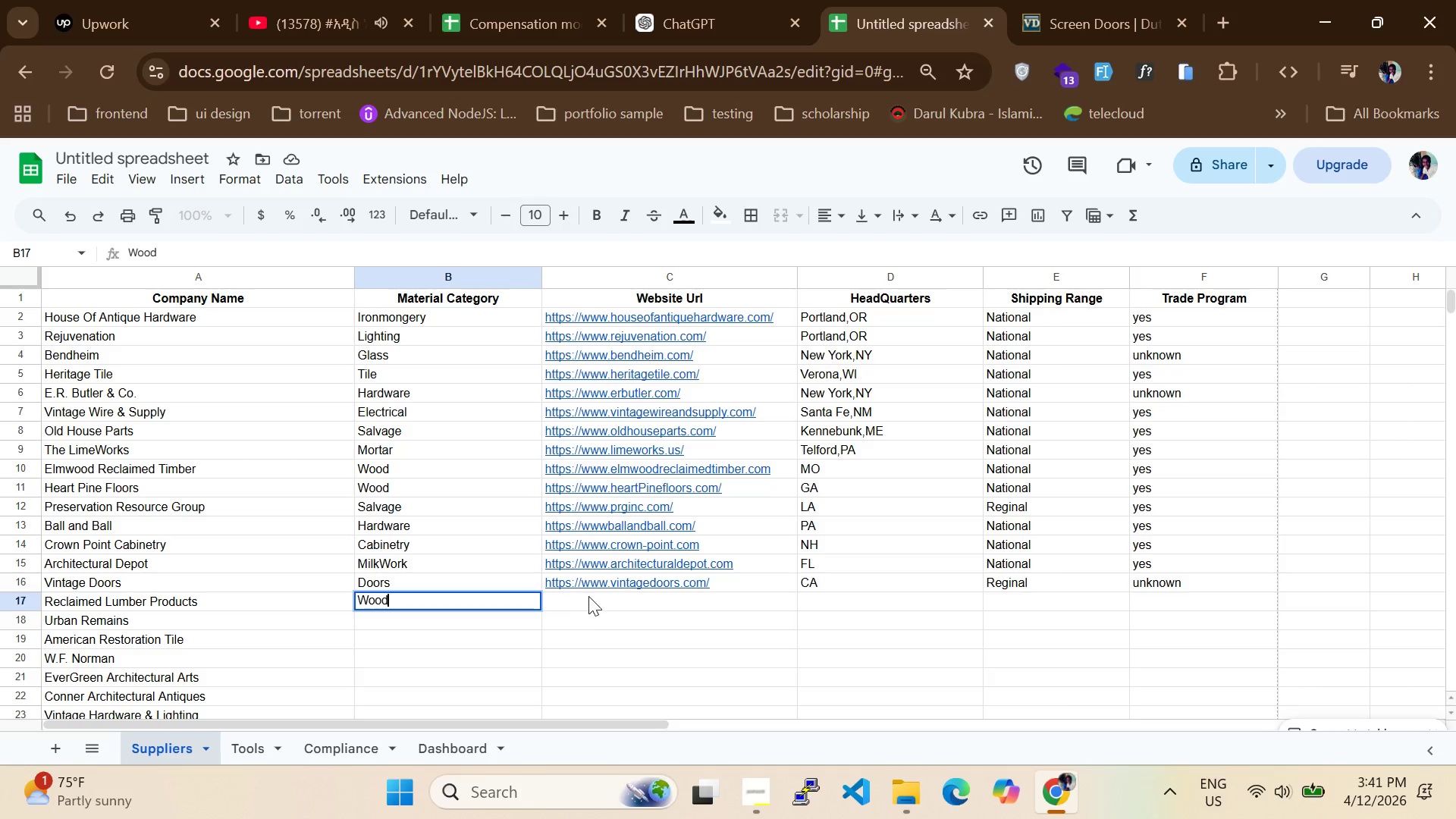 
left_click([586, 603])
 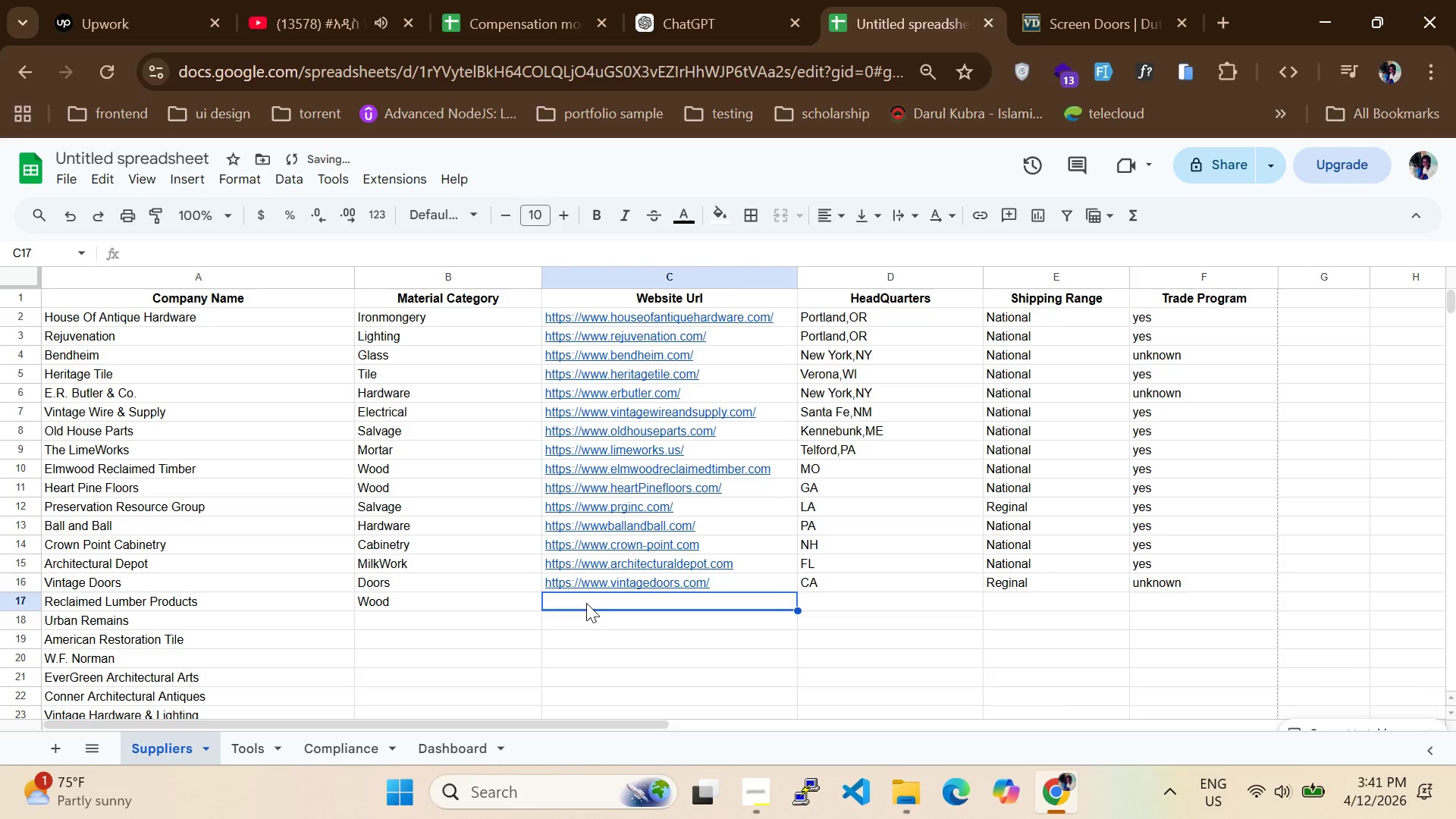 
type(https://www/)
key(Backspace)
type(.)
 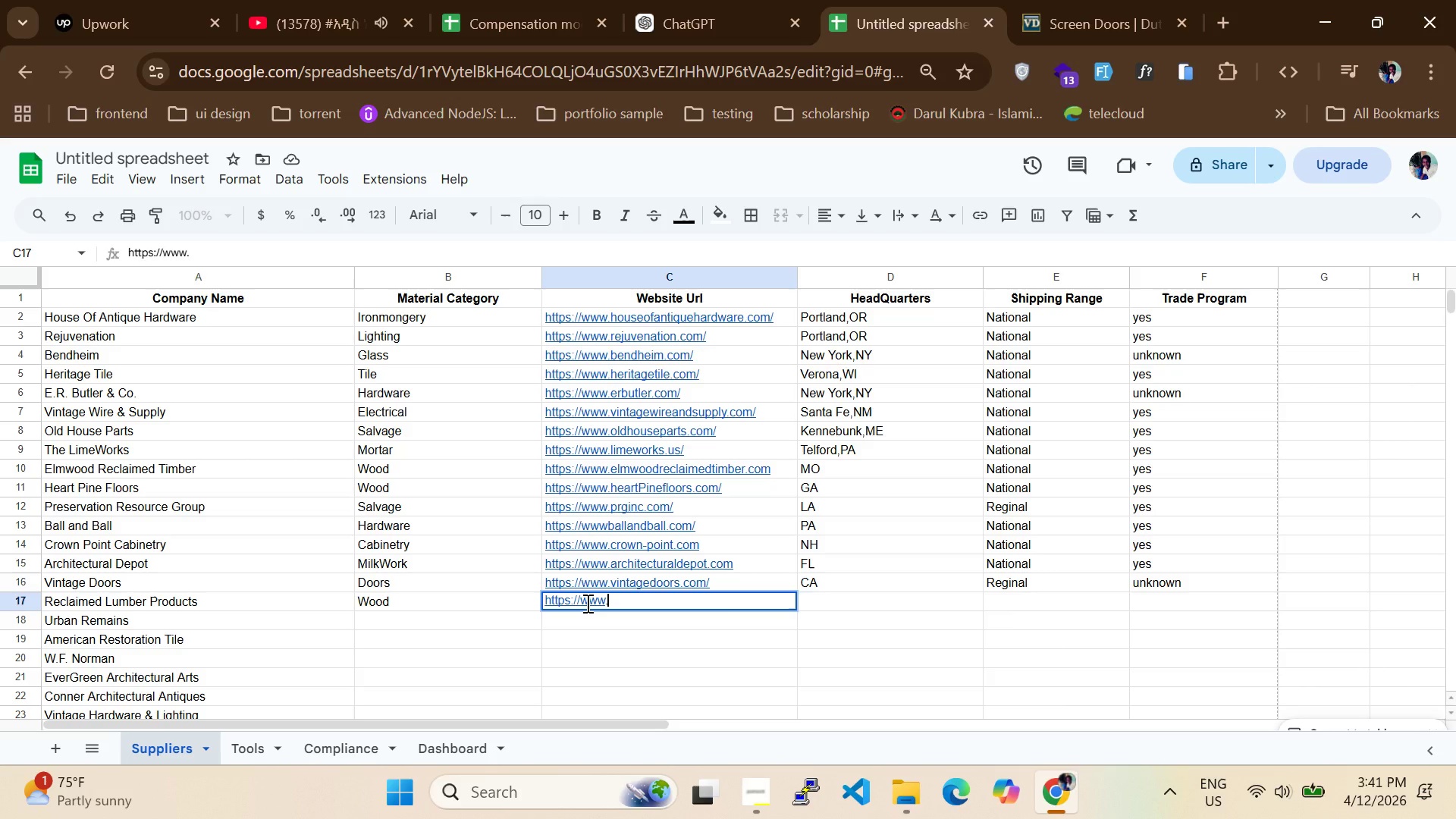 
wait(5.88)
 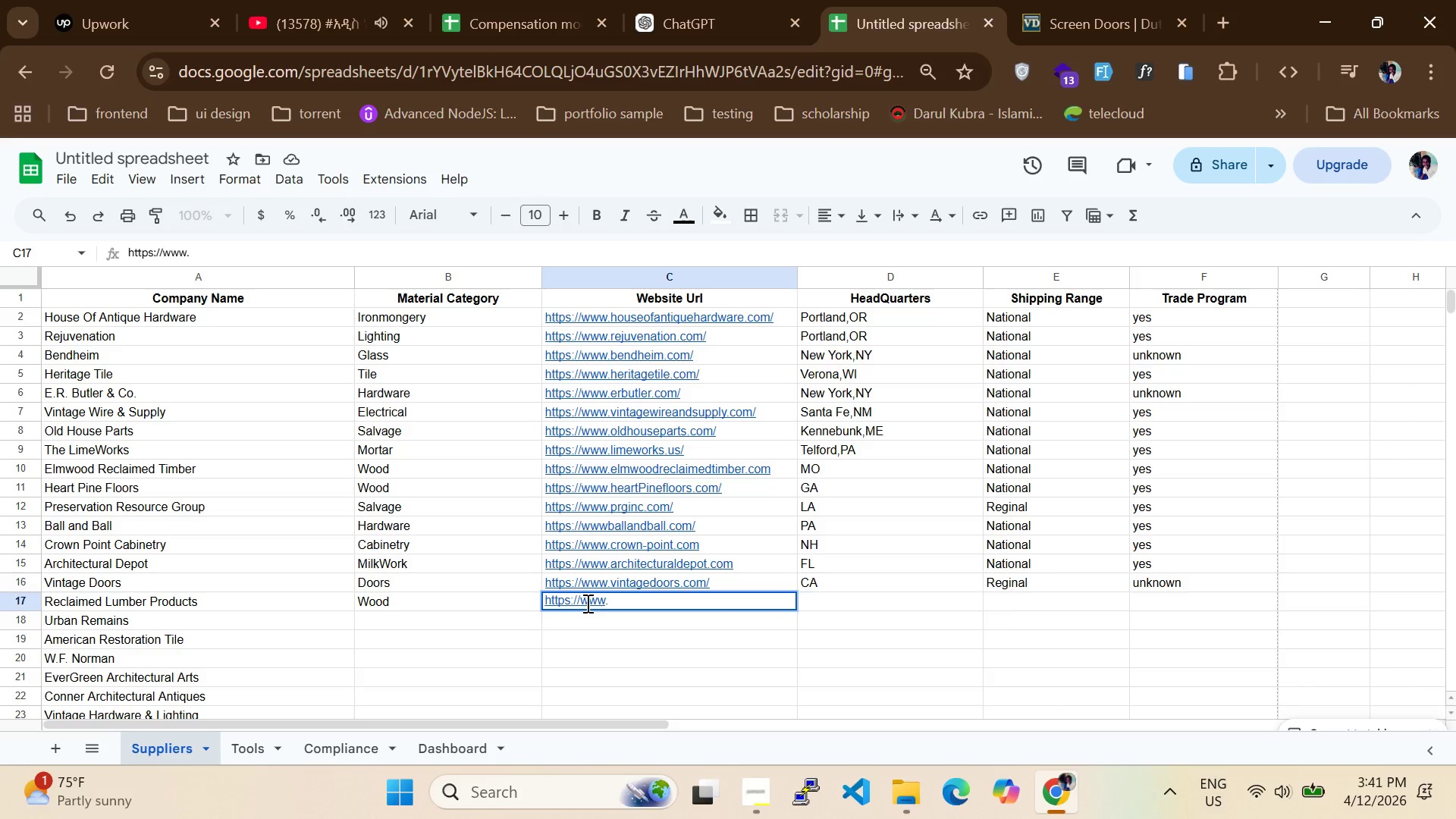 
type(reclaimedlumberproducts.com/)
 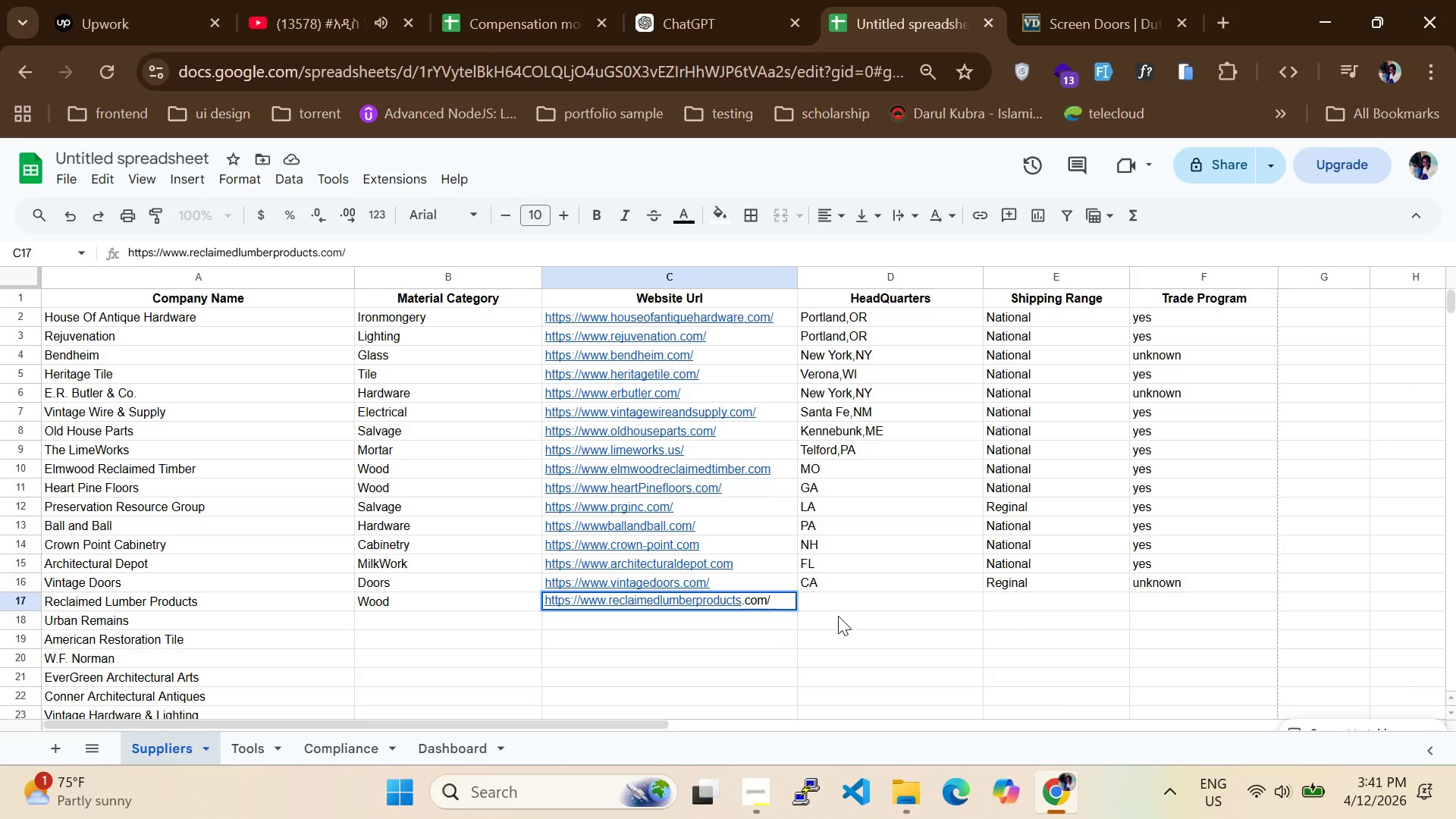 
left_click([841, 598])
 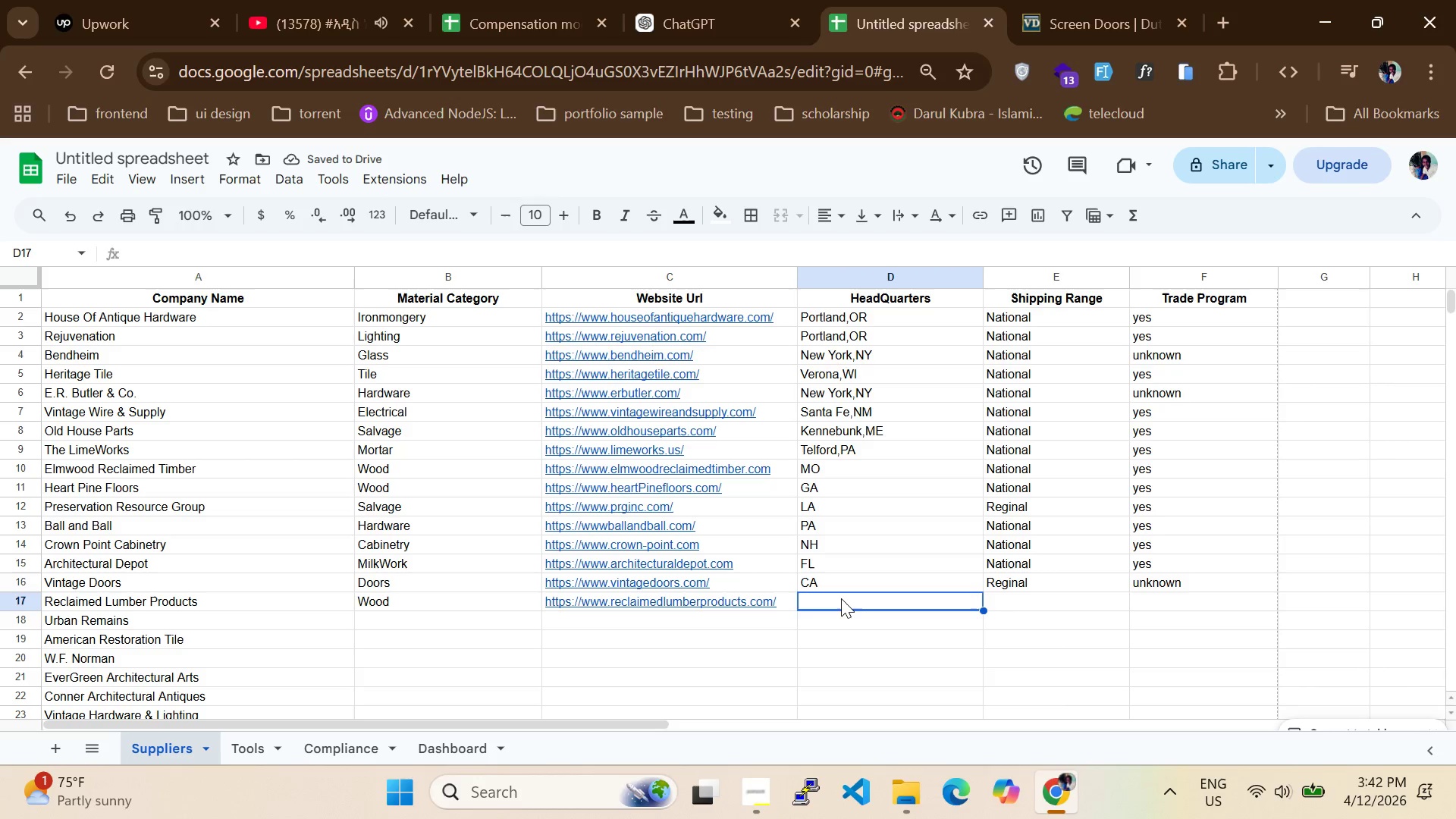 
type(PA)
 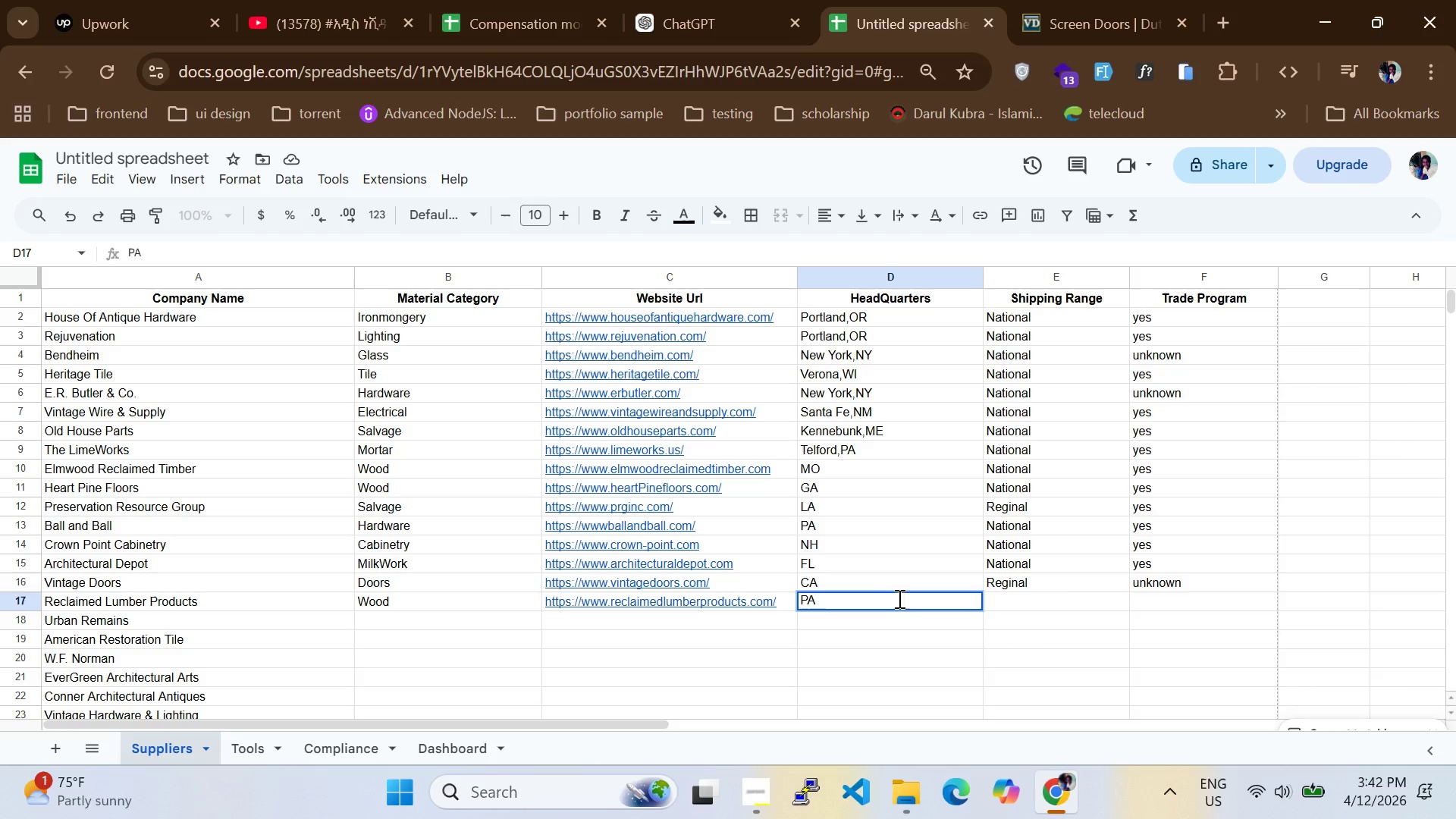 
wait(5.03)
 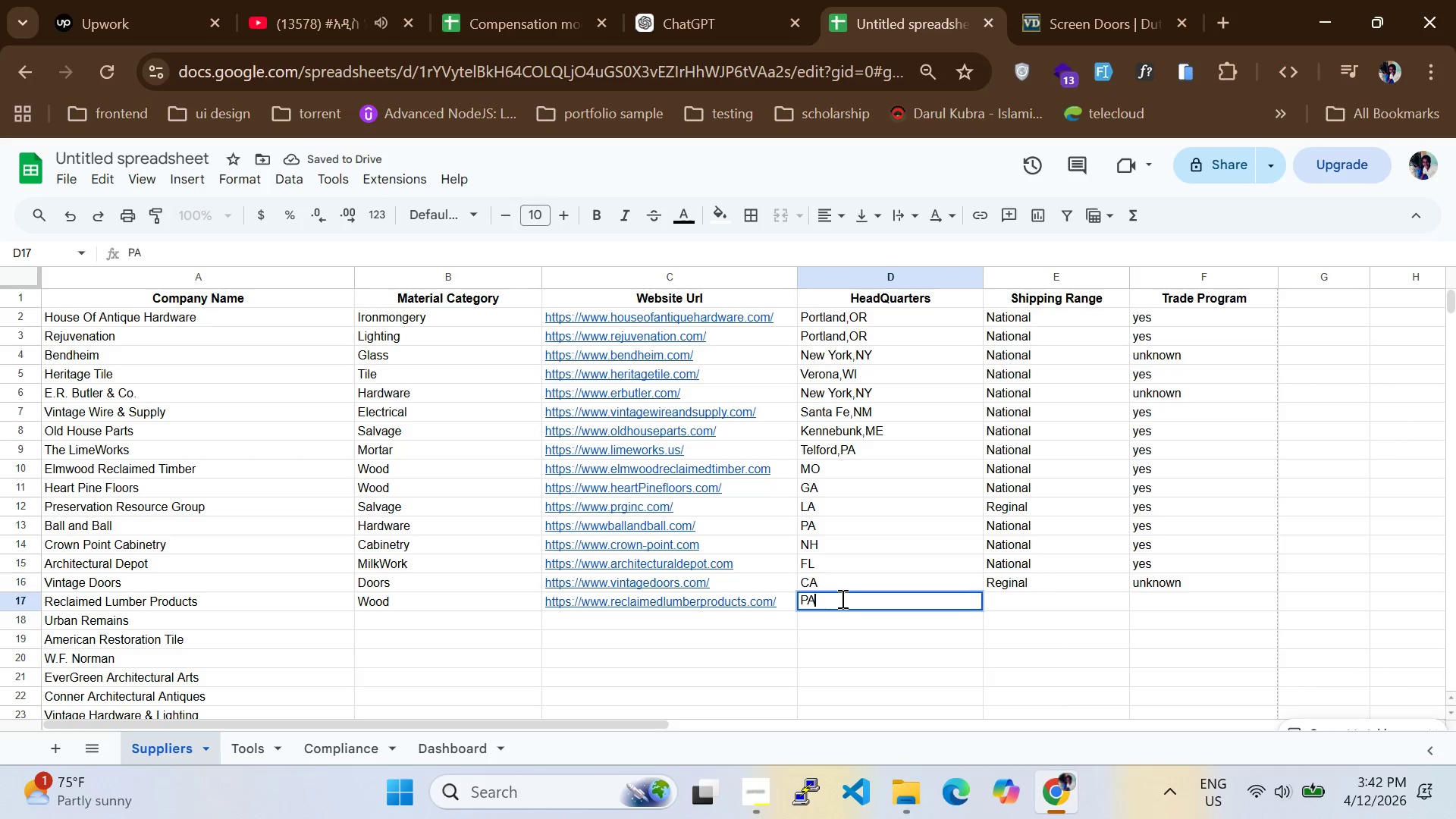 
left_click([1012, 598])
 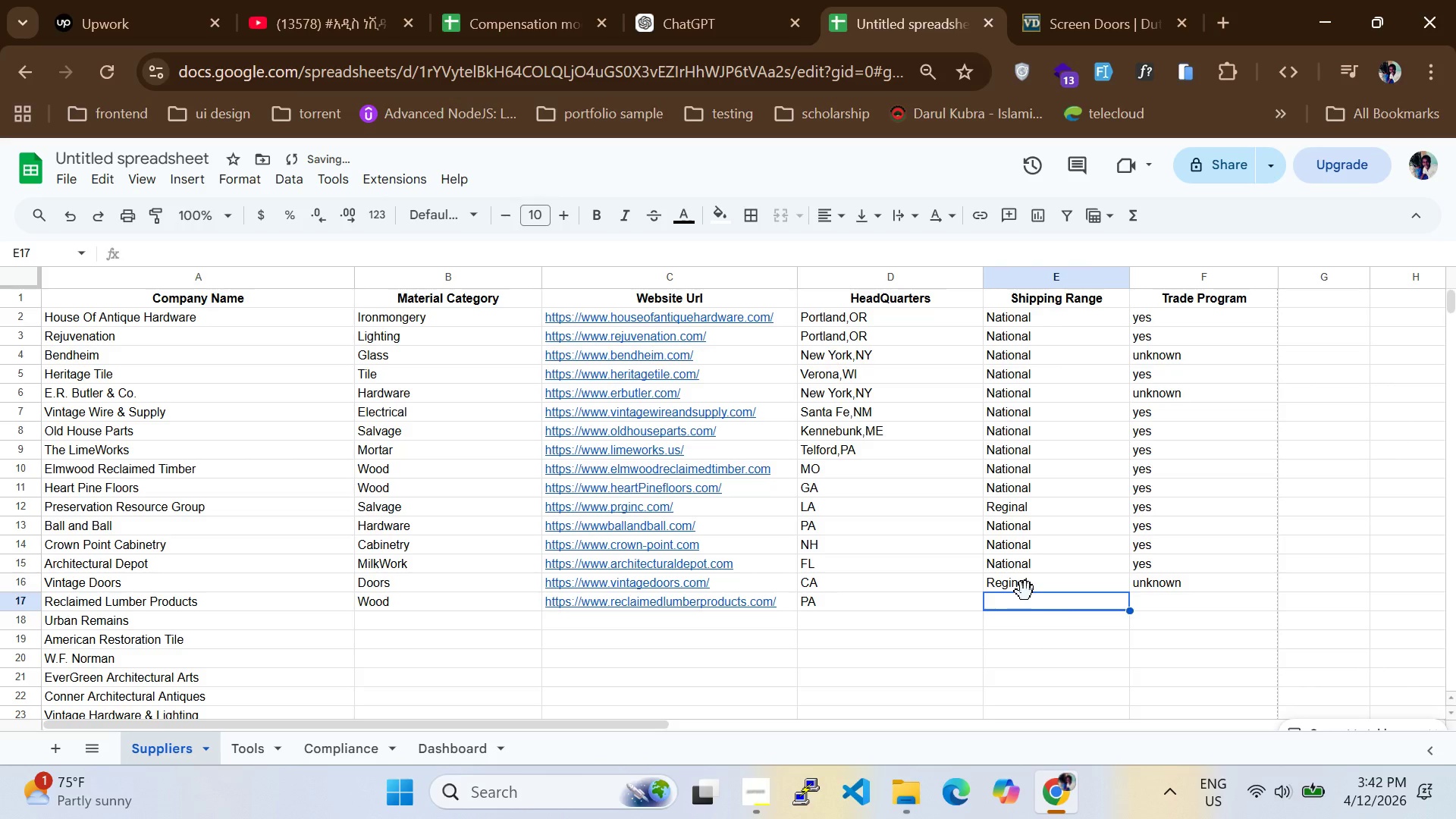 
type(N)
key(Tab)
type(YES)
key(Backspace)
key(Backspace)
key(Backspace)
type(yes)
 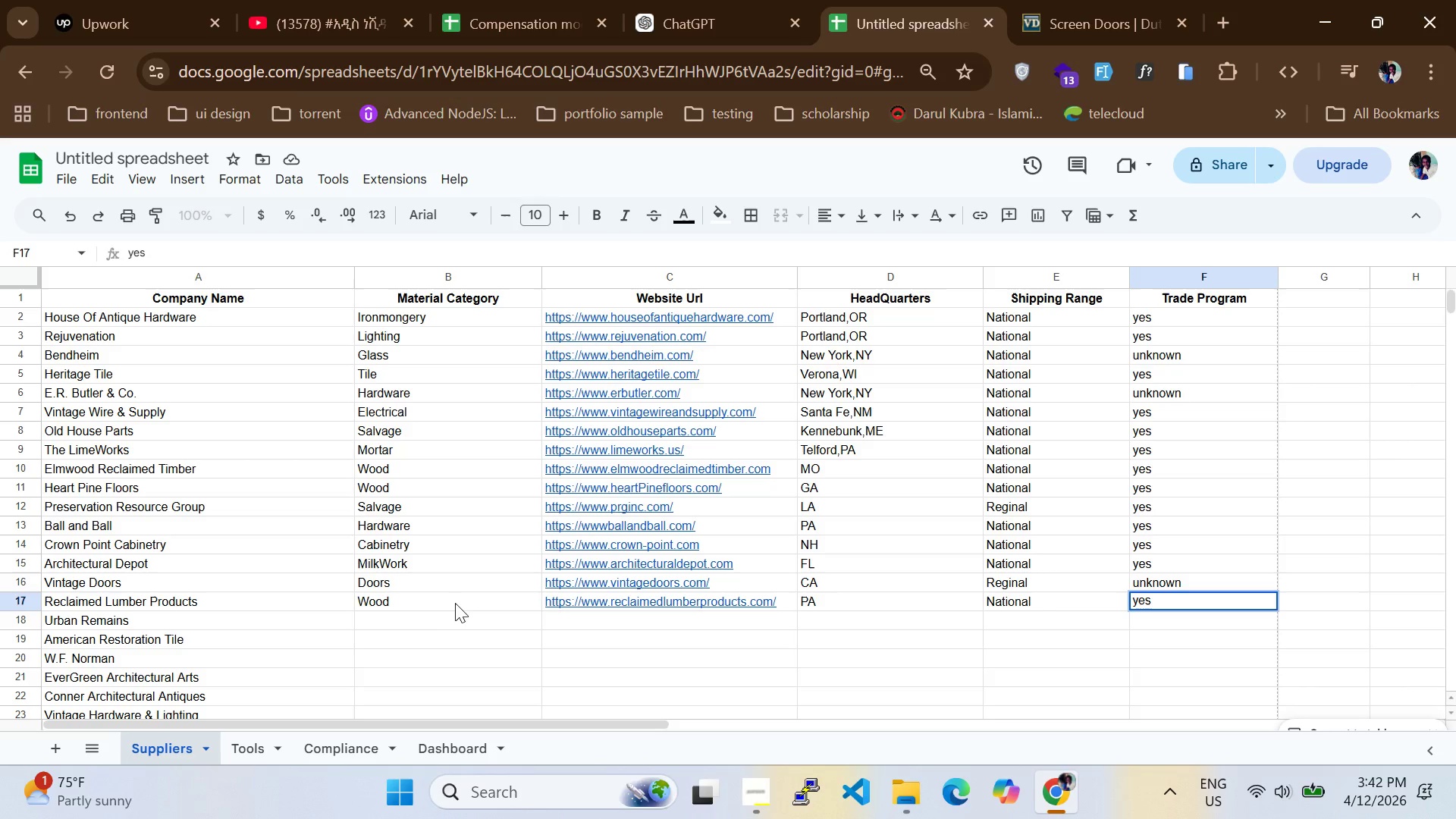 
left_click([446, 616])
 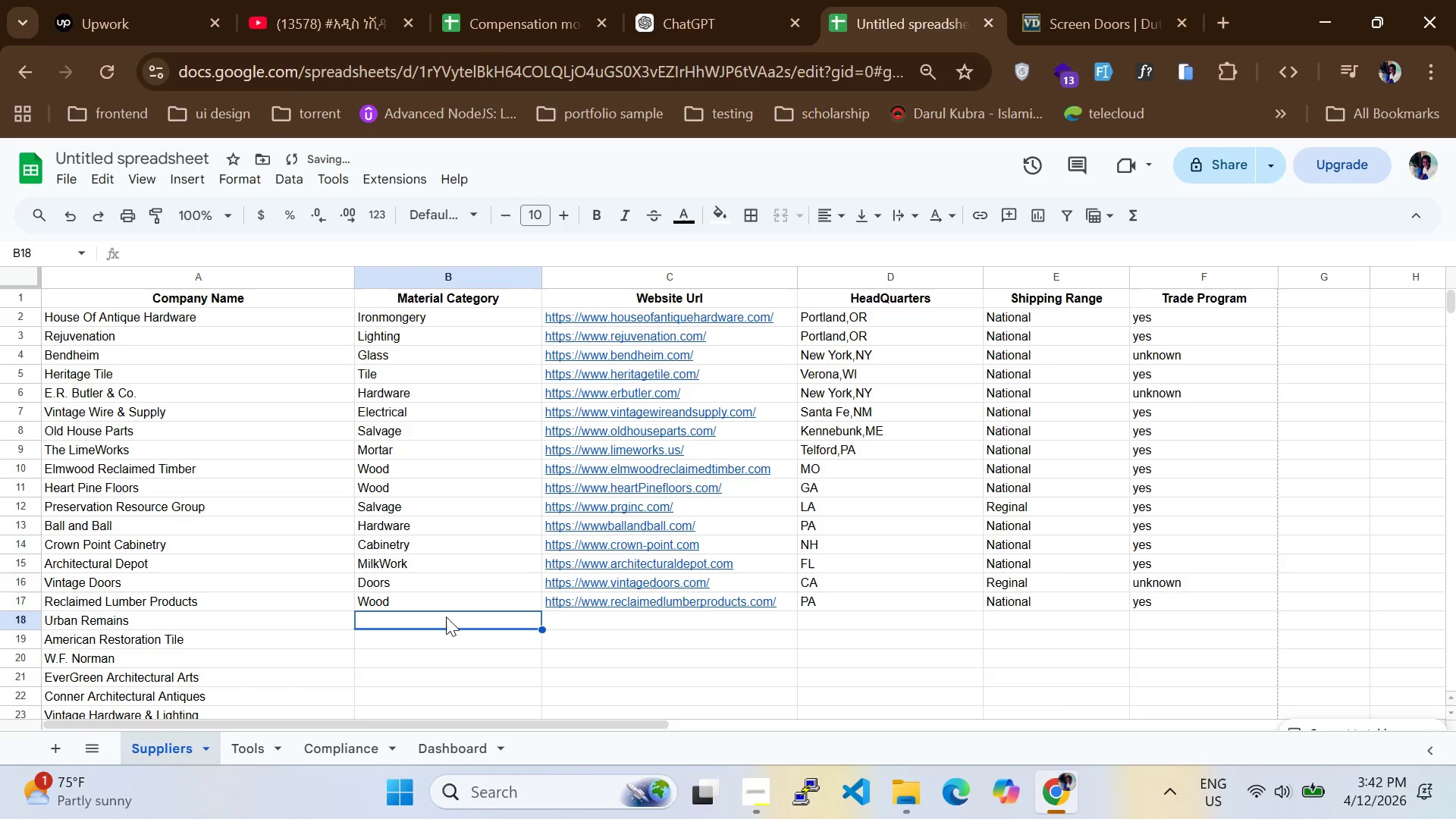 
type(Salv)
key(Tab)
type(https://www.)
 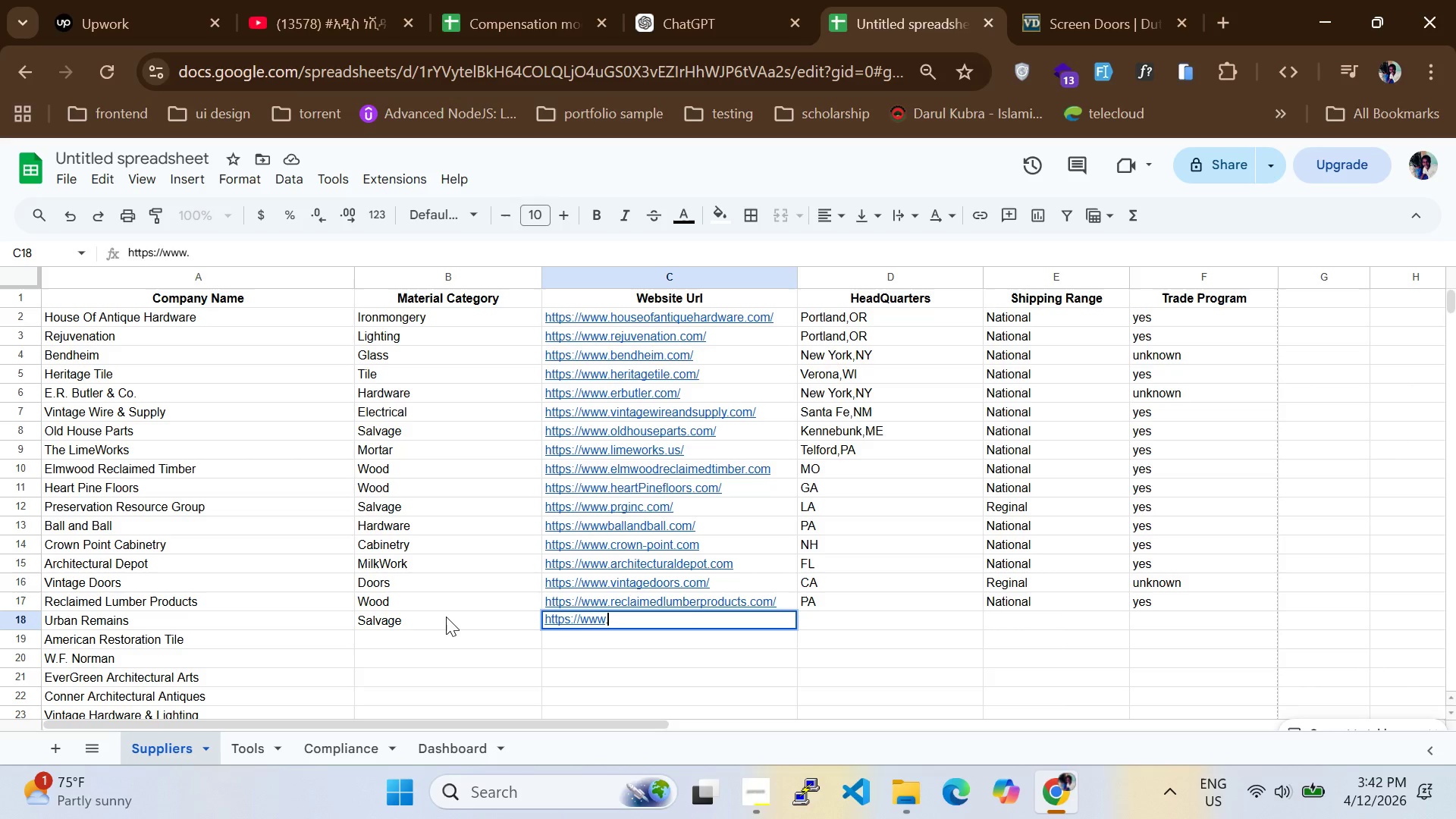 
type(urbanremau)
key(Backspace)
type(inchicago)
 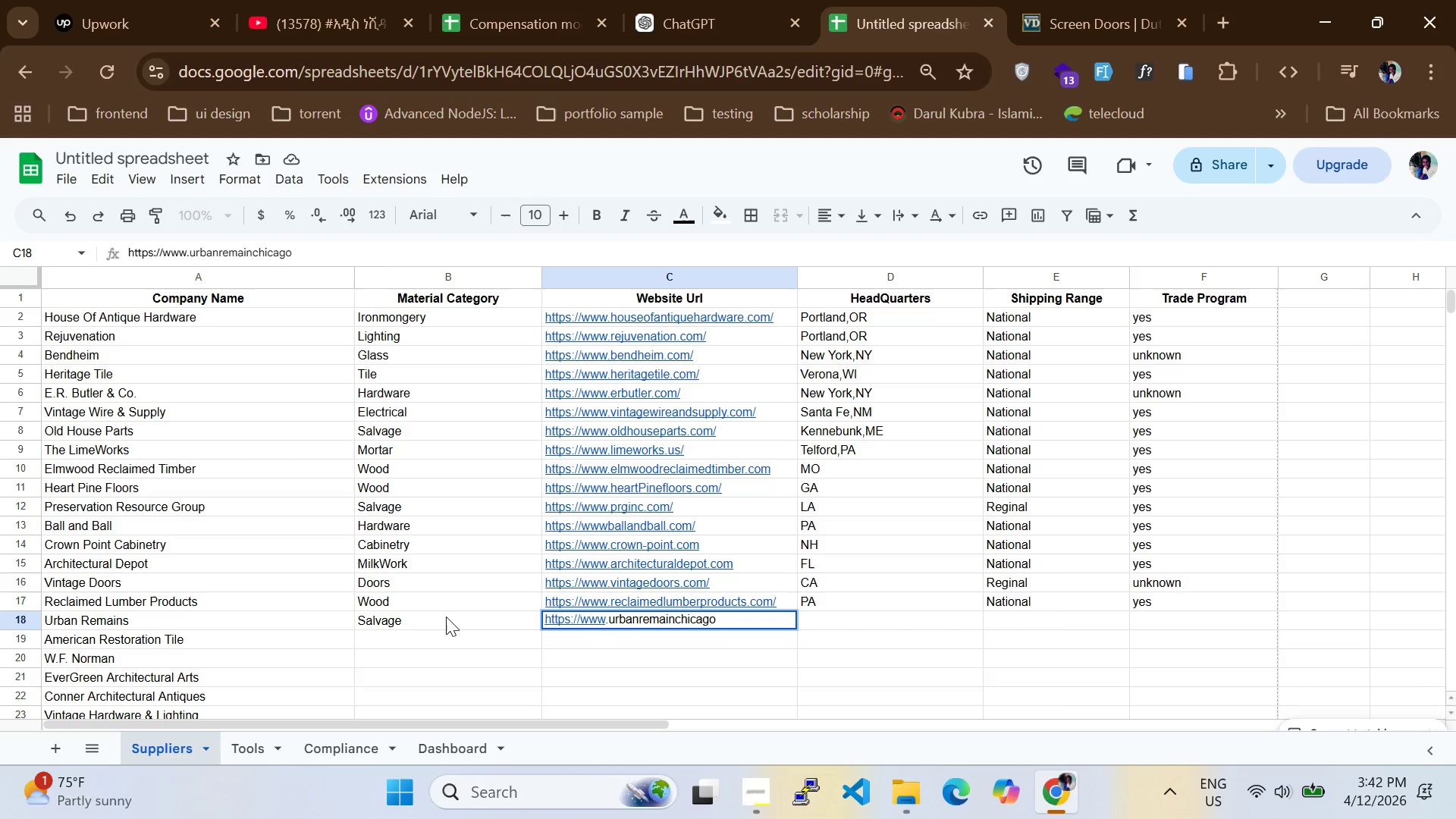 
key(ArrowLeft)
 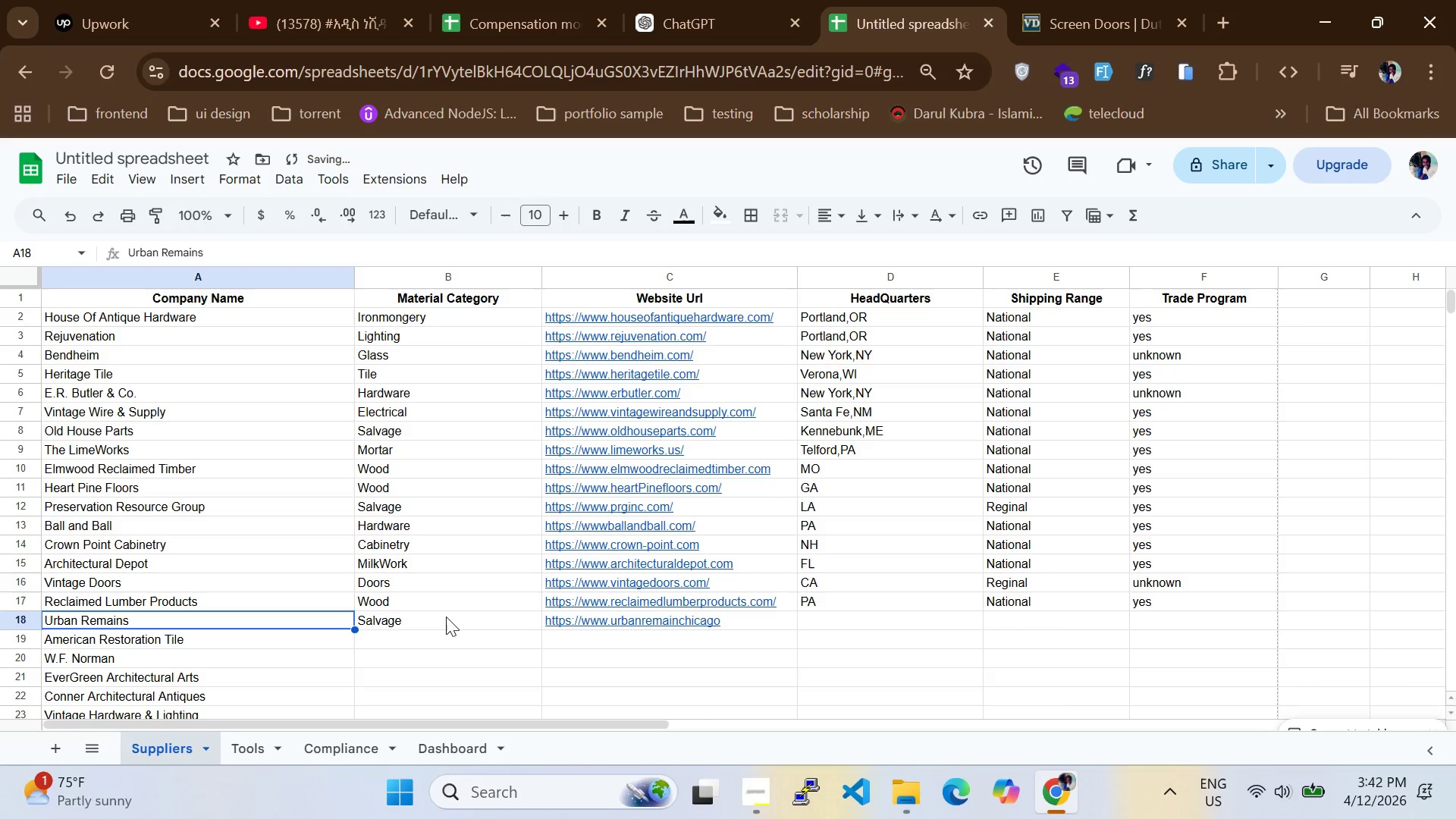 
key(ArrowLeft)
 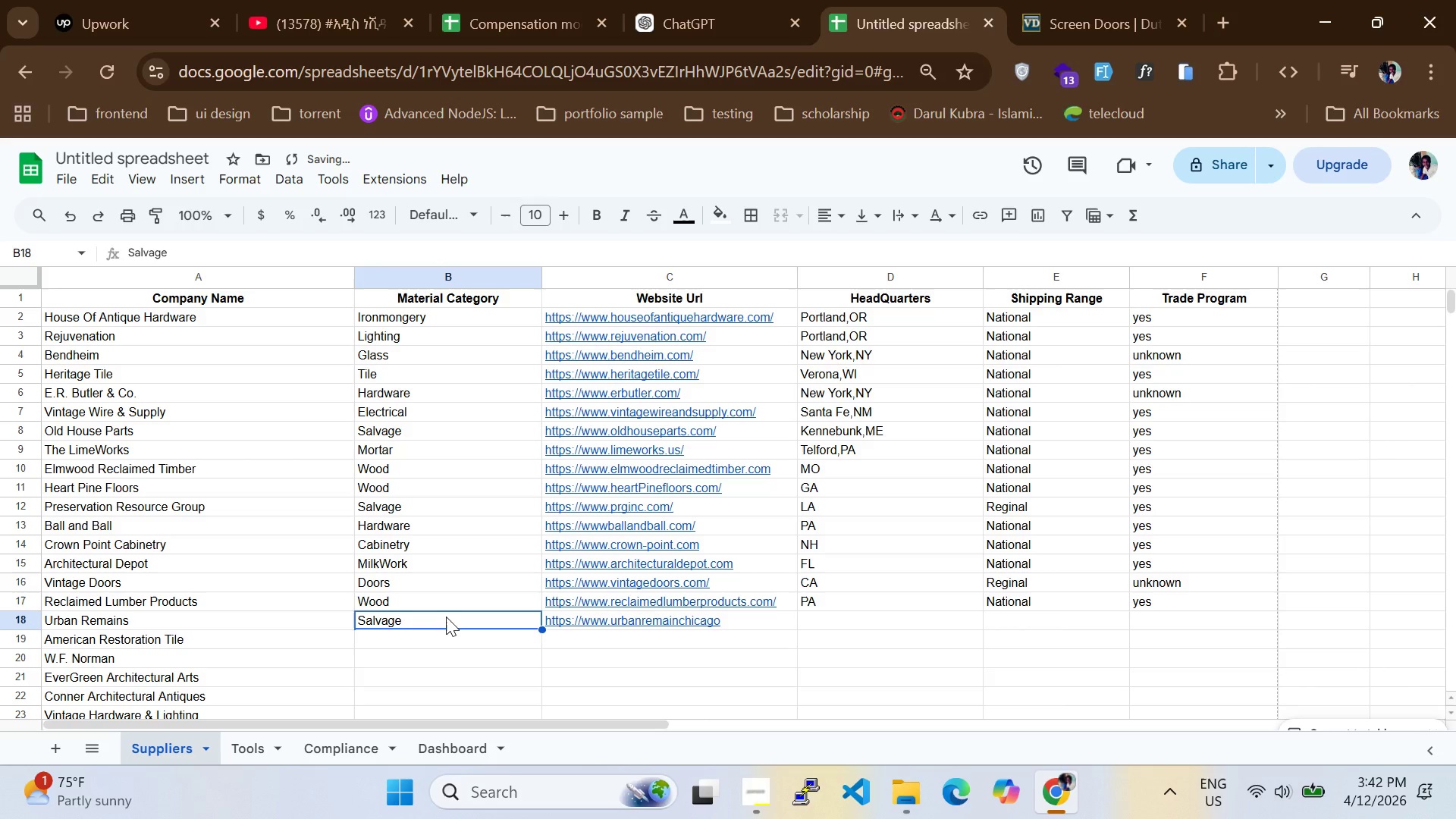 
key(ArrowRight)
 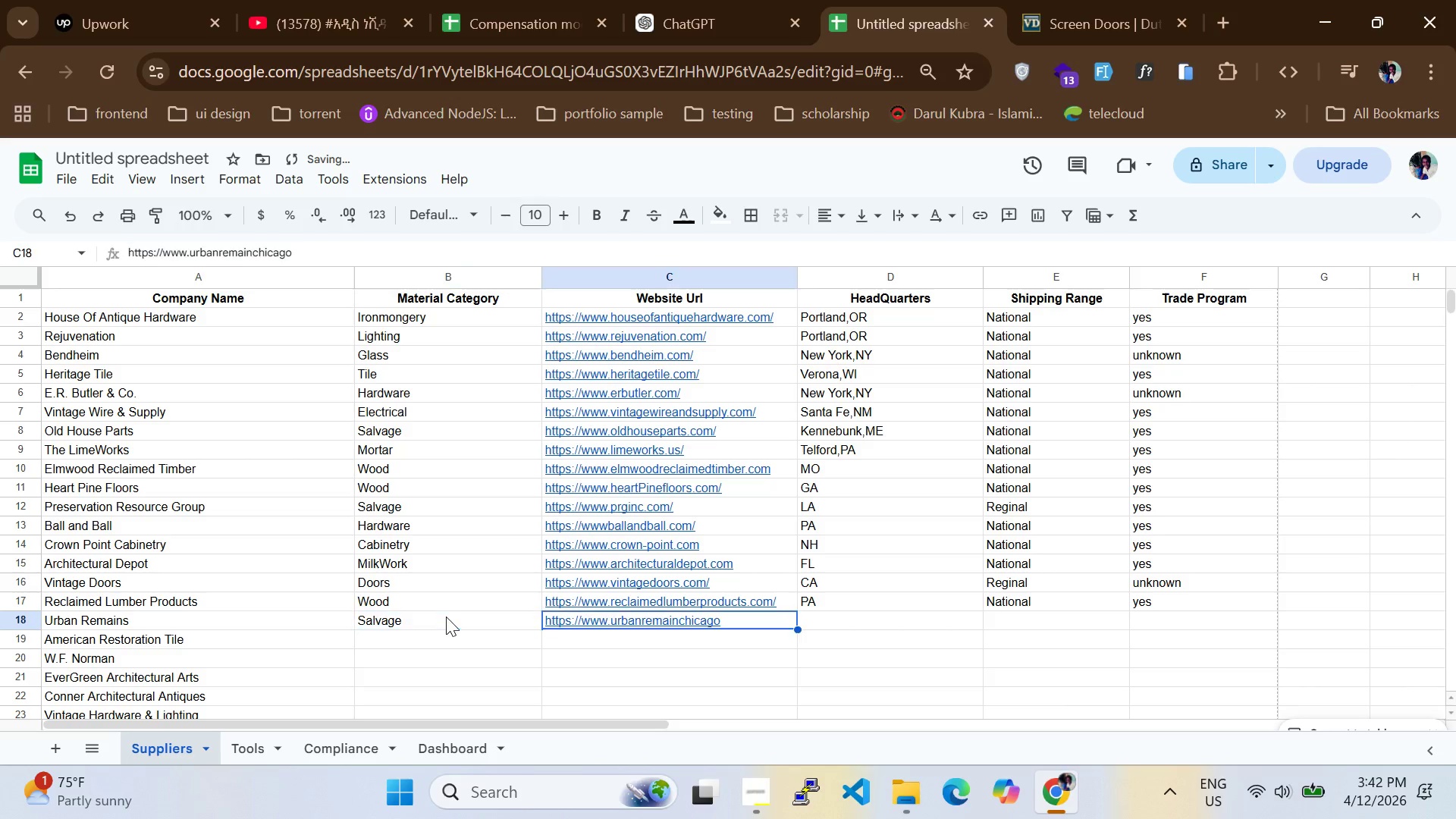 
key(ArrowRight)
 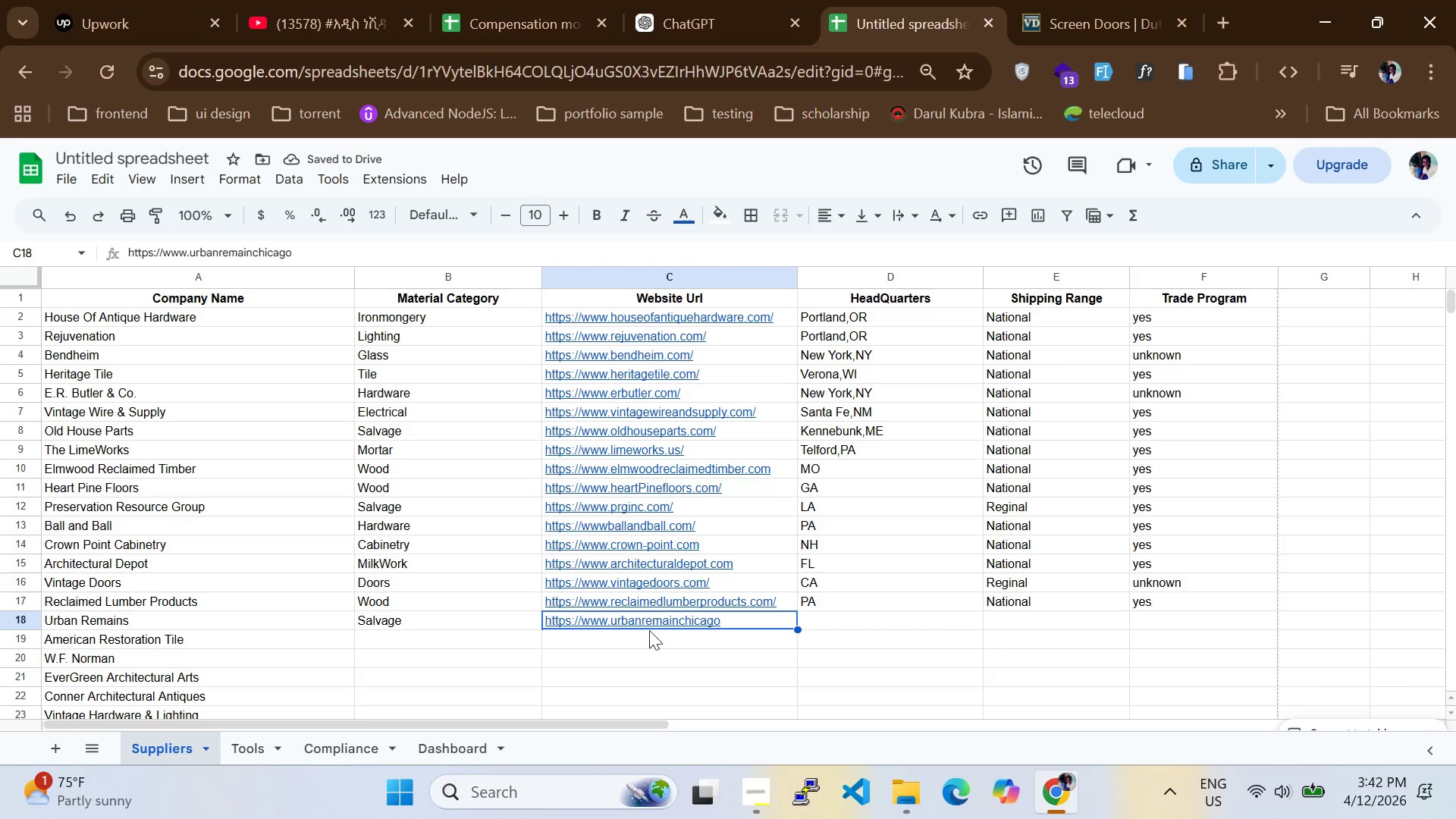 
double_click([679, 626])
 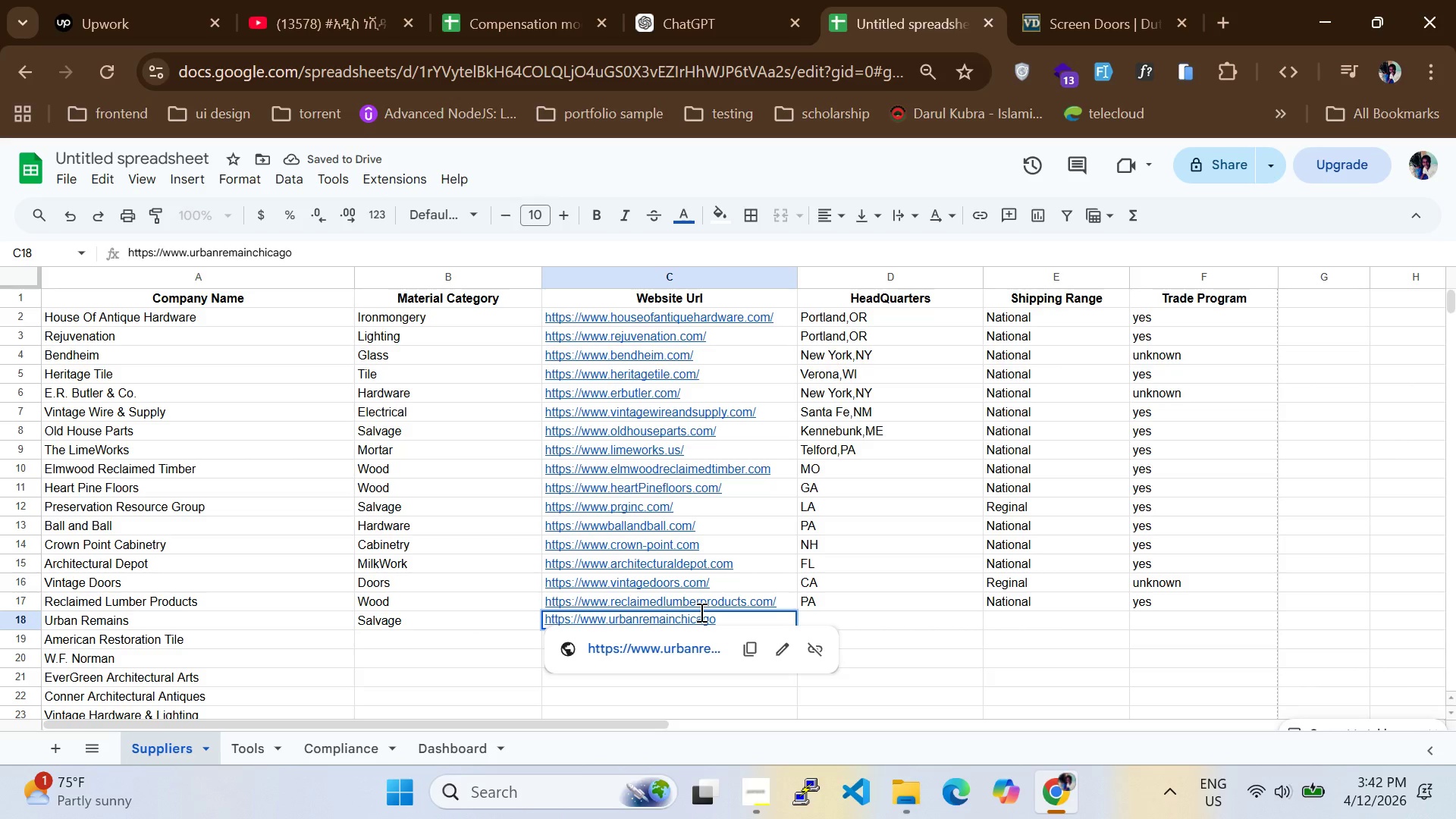 
hold_key(key=ArrowLeft, duration=0.78)
 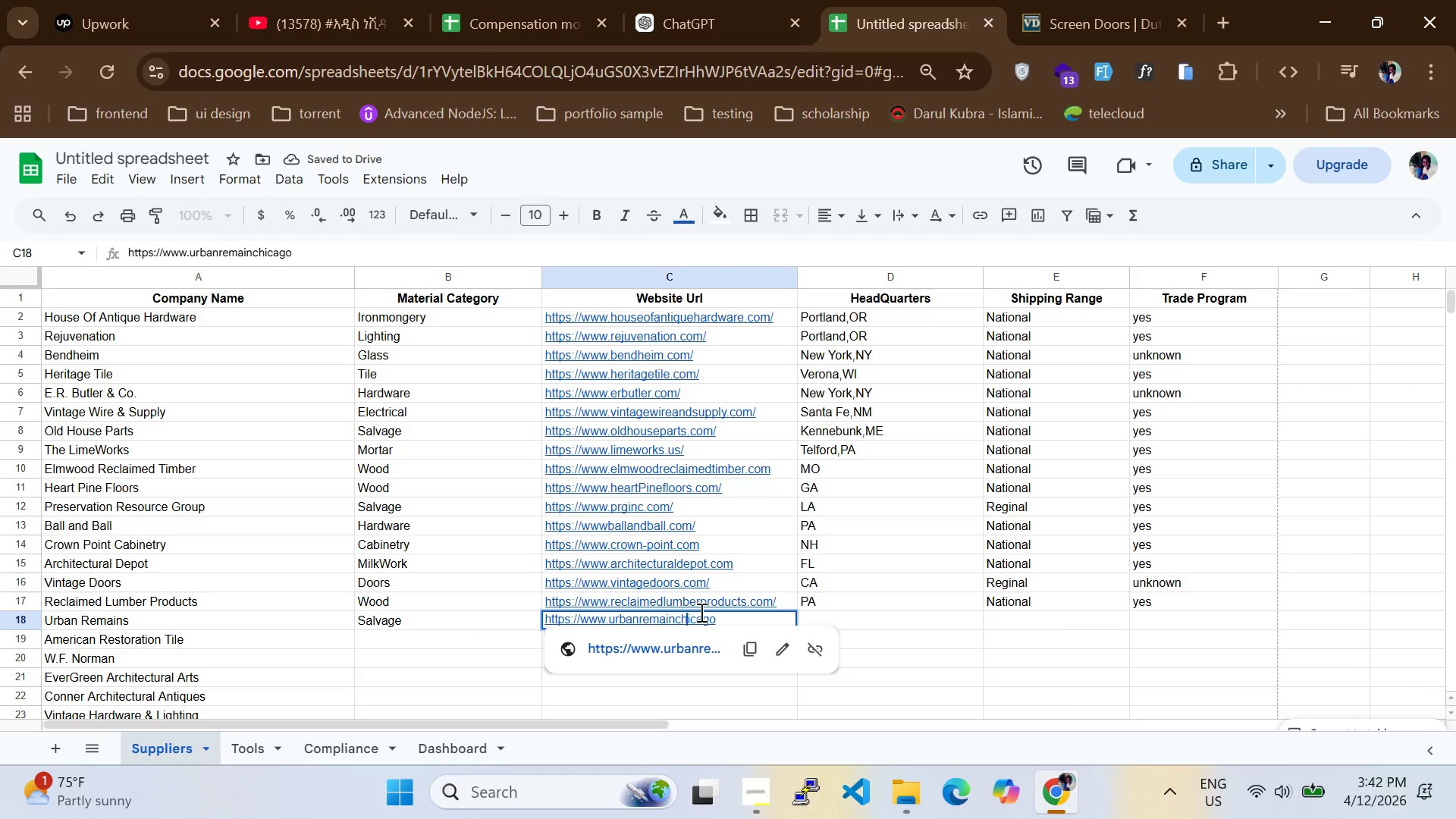 
key(ArrowLeft)
 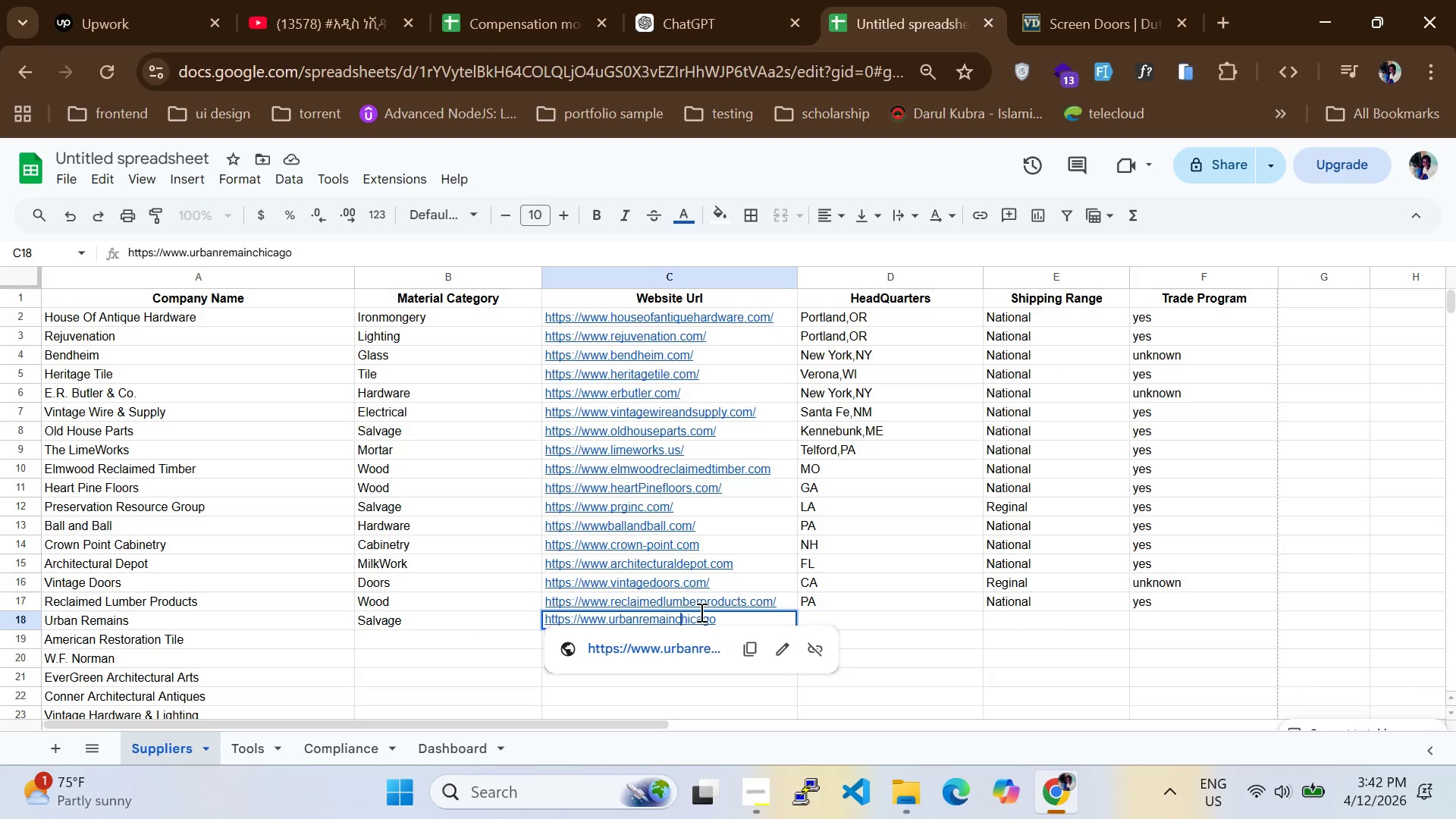 
key(ArrowLeft)
 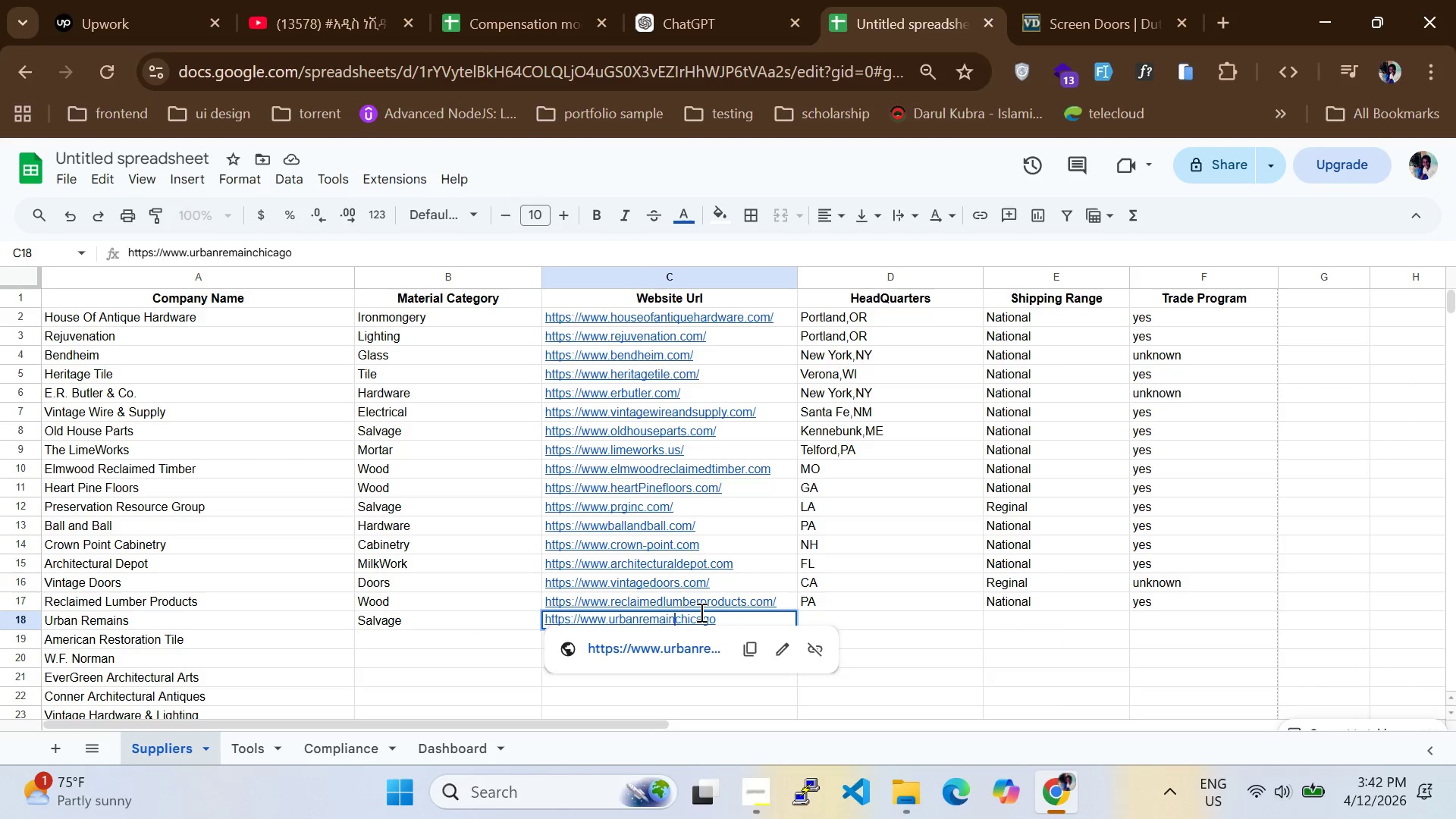 
key(ArrowLeft)
 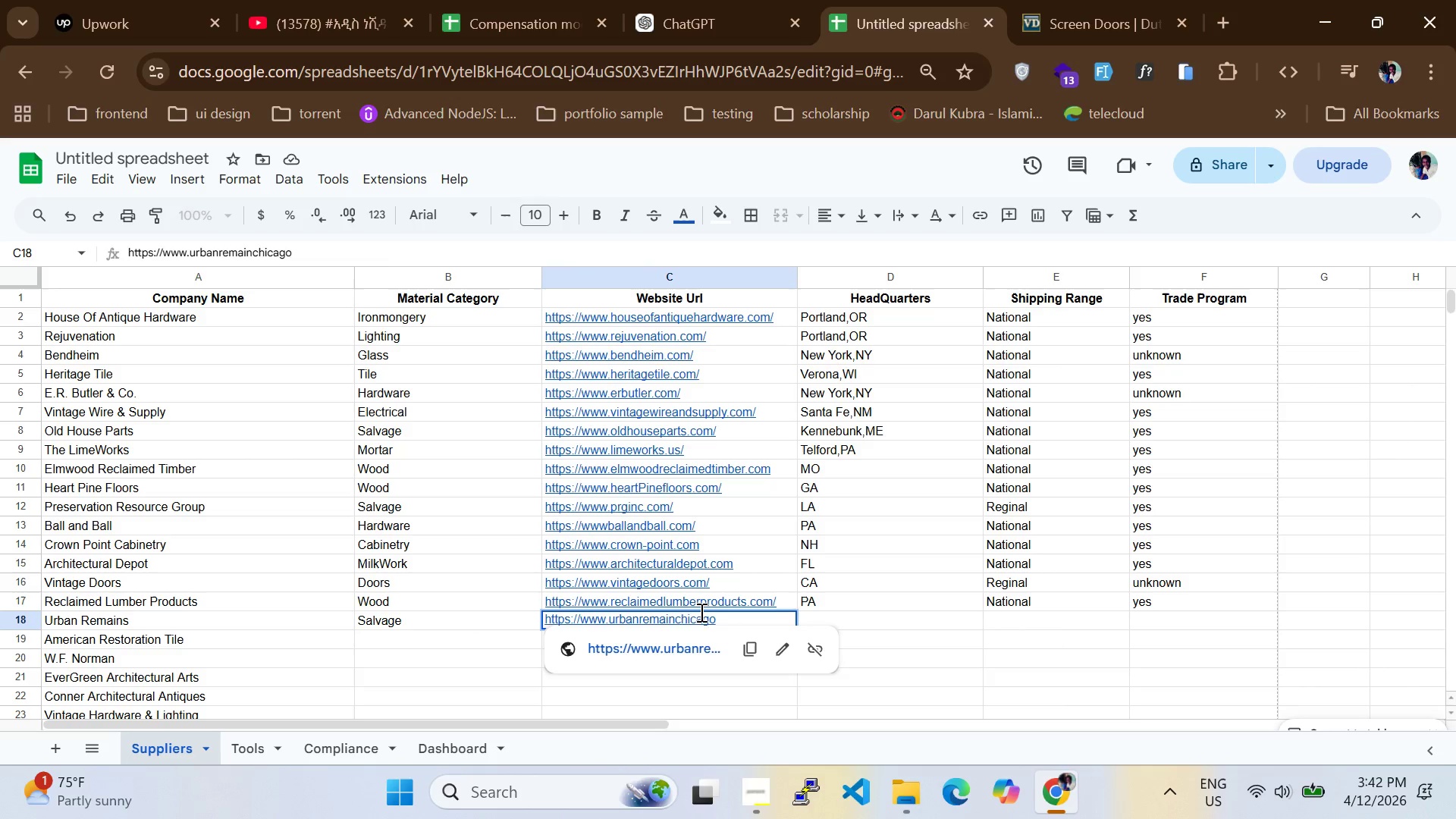 
key(S)
 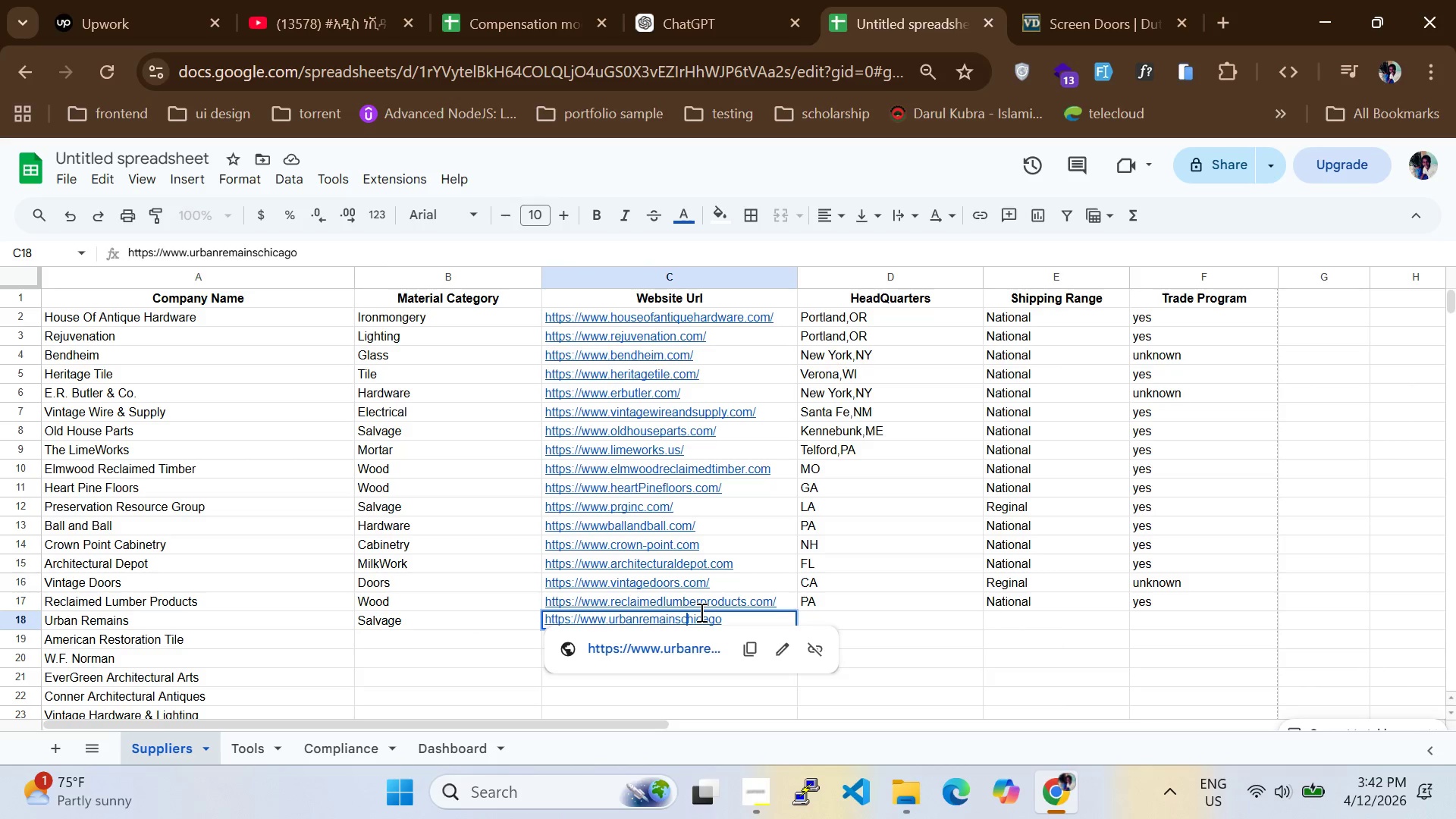 
hold_key(key=ArrowRight, duration=0.94)
 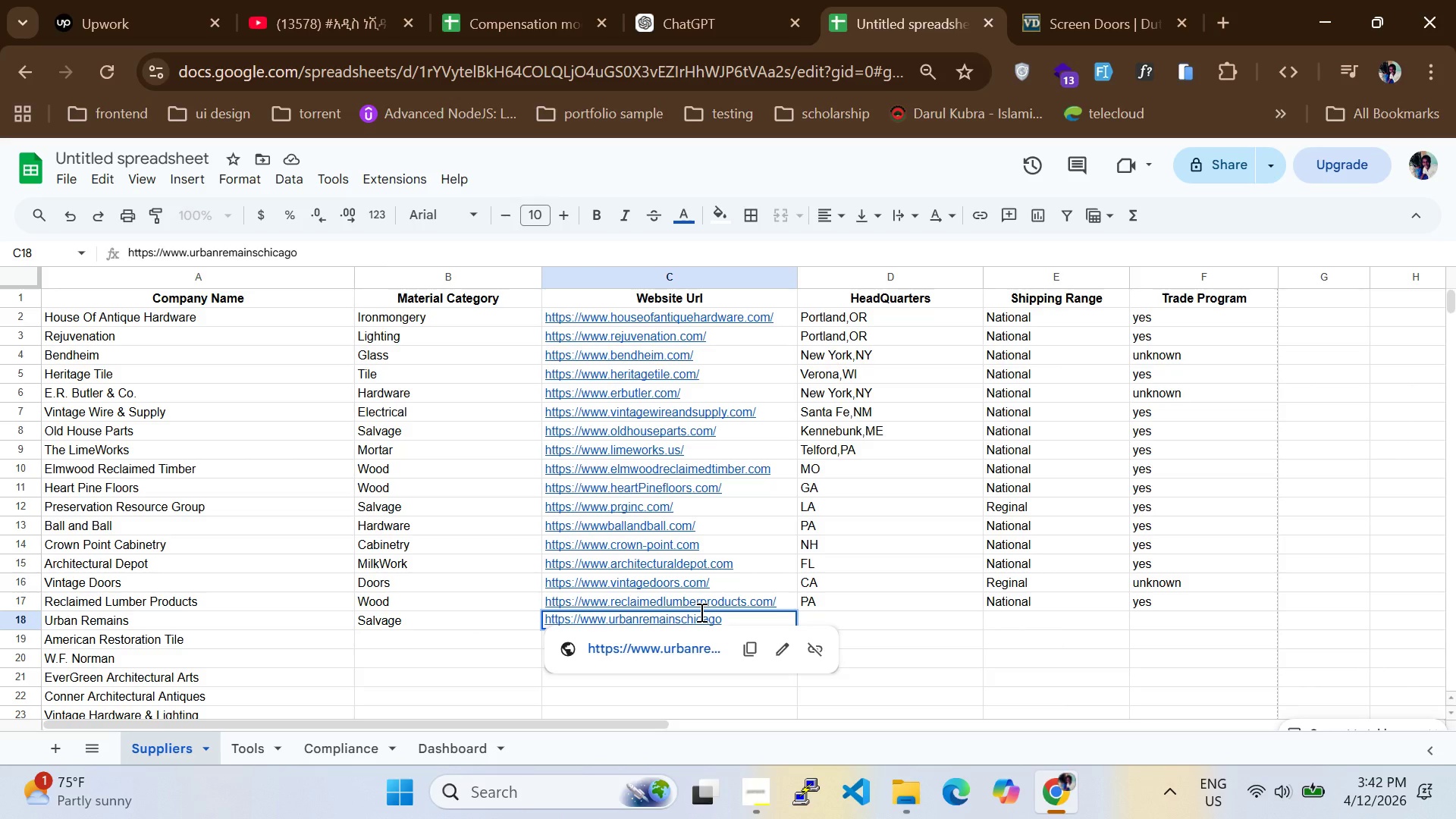 
type(.com/)
 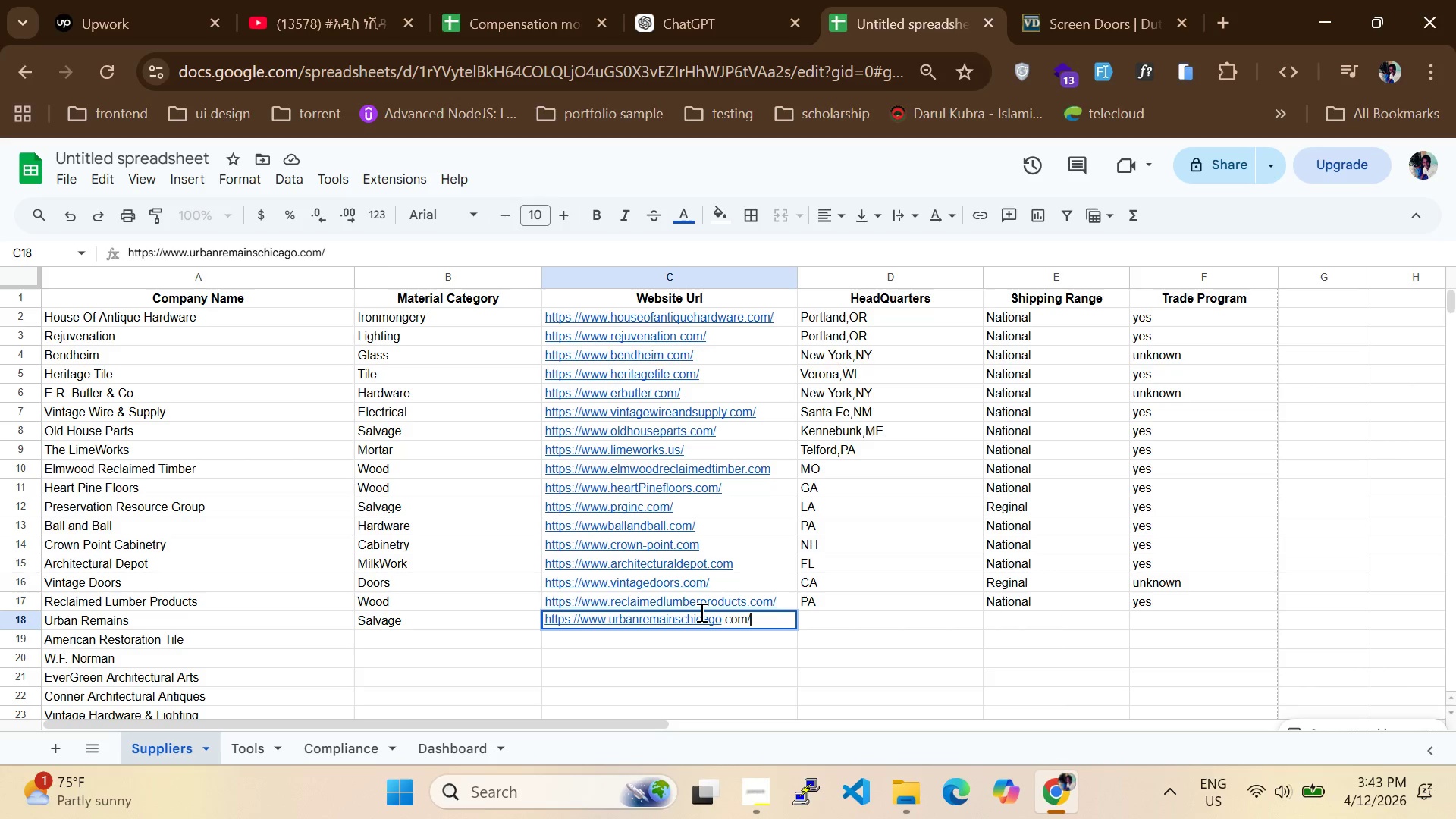 
wait(5.56)
 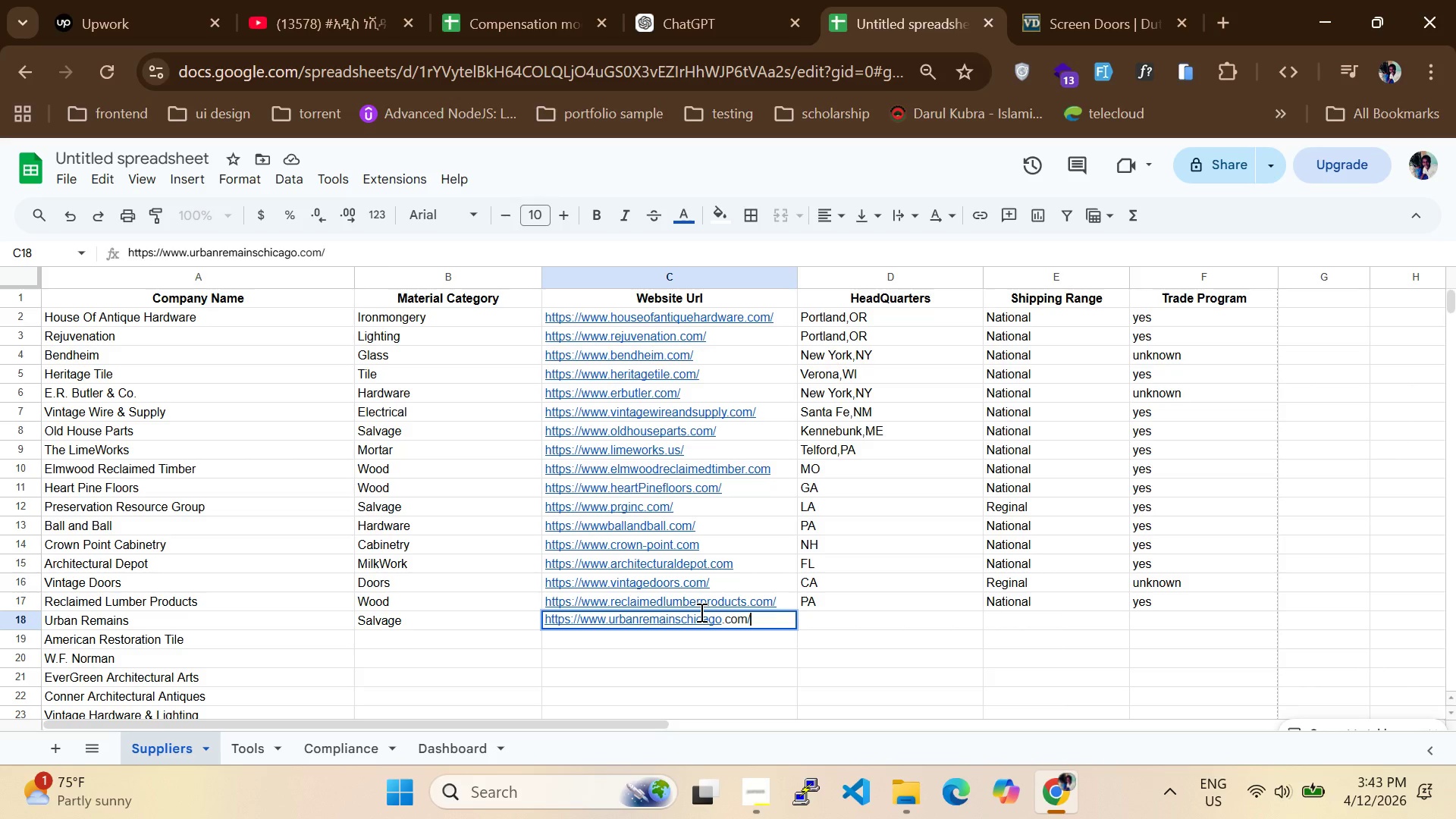 
left_click([804, 619])
 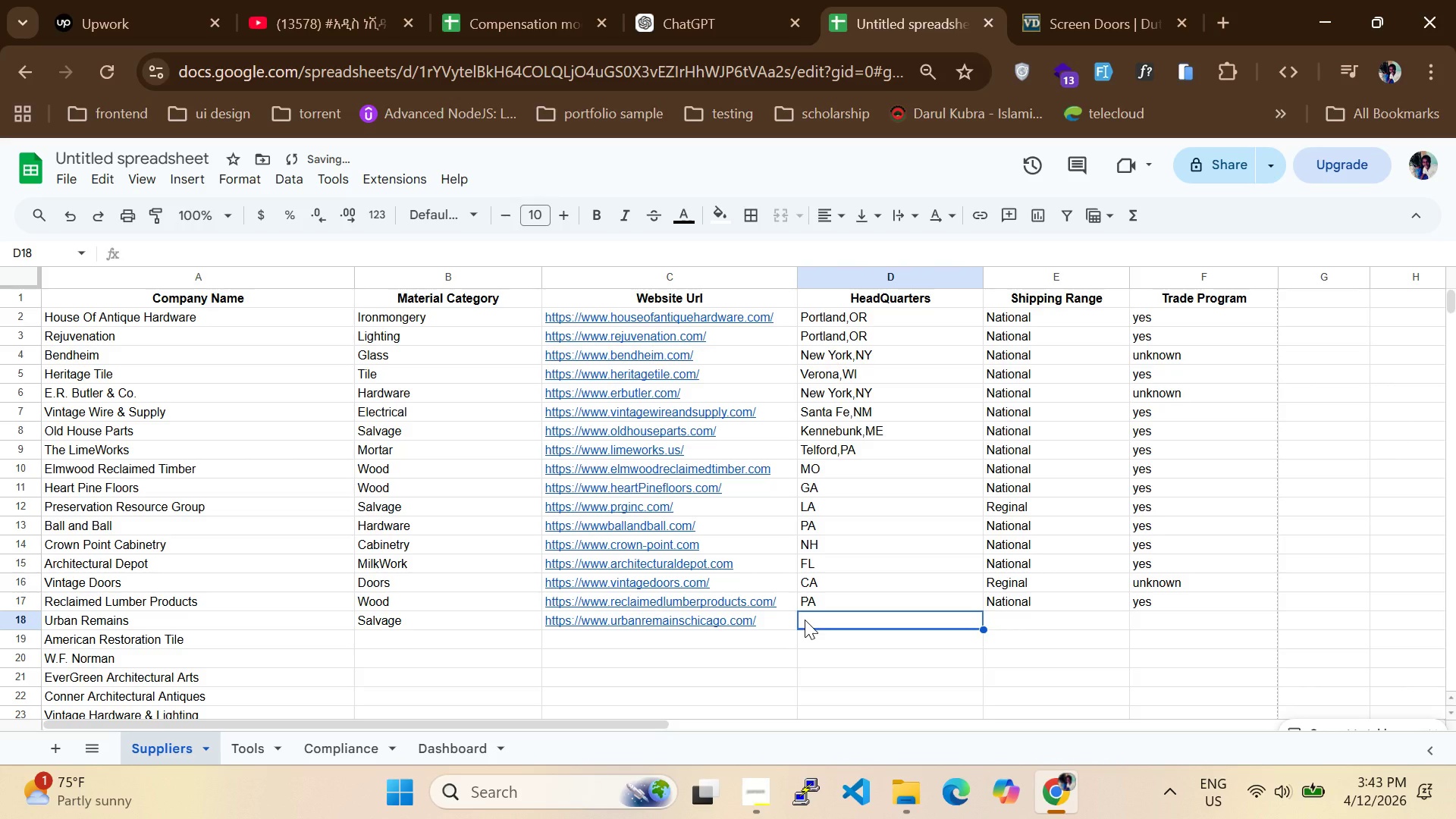 
type(IL)
 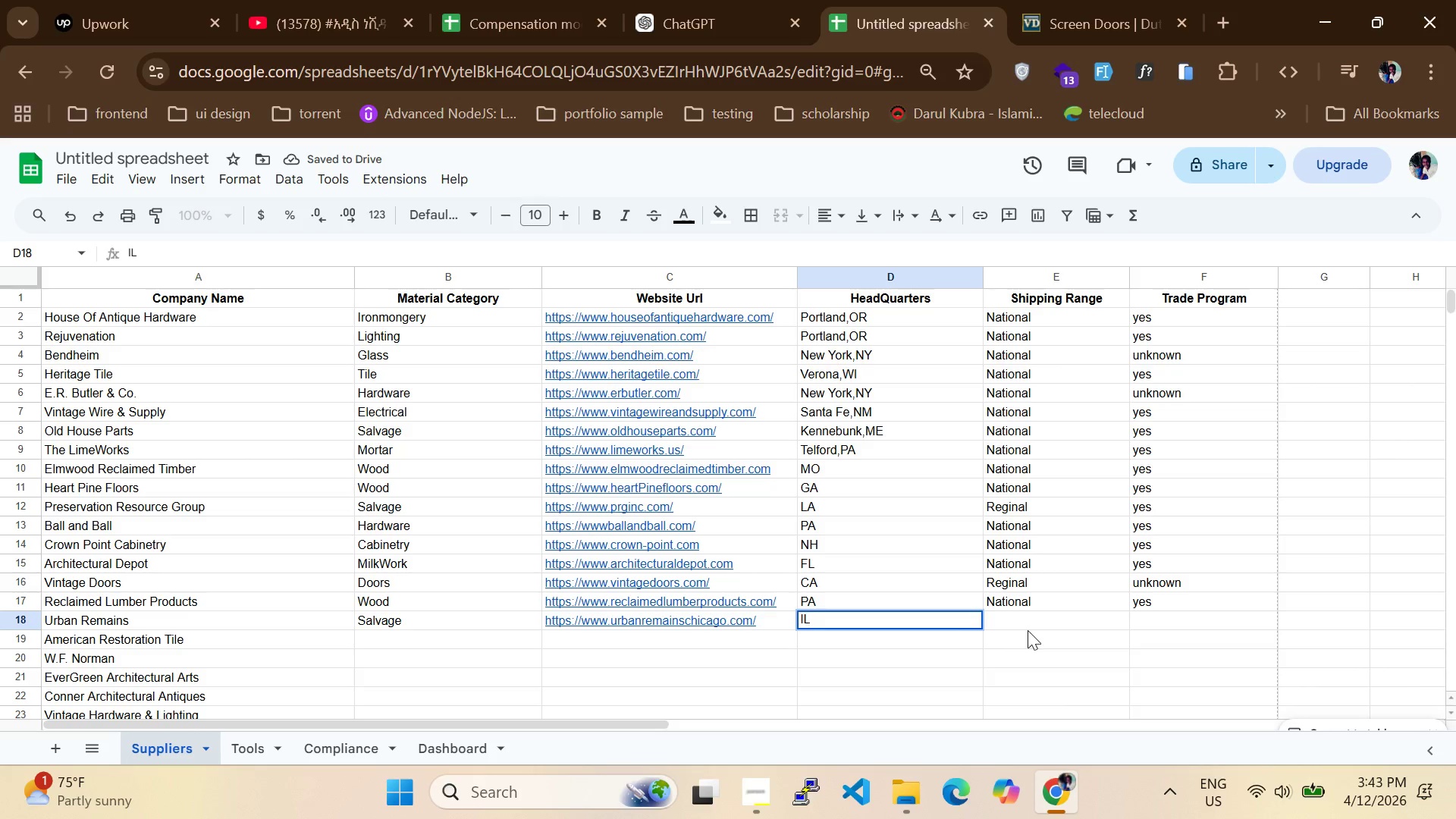 
left_click([1039, 620])
 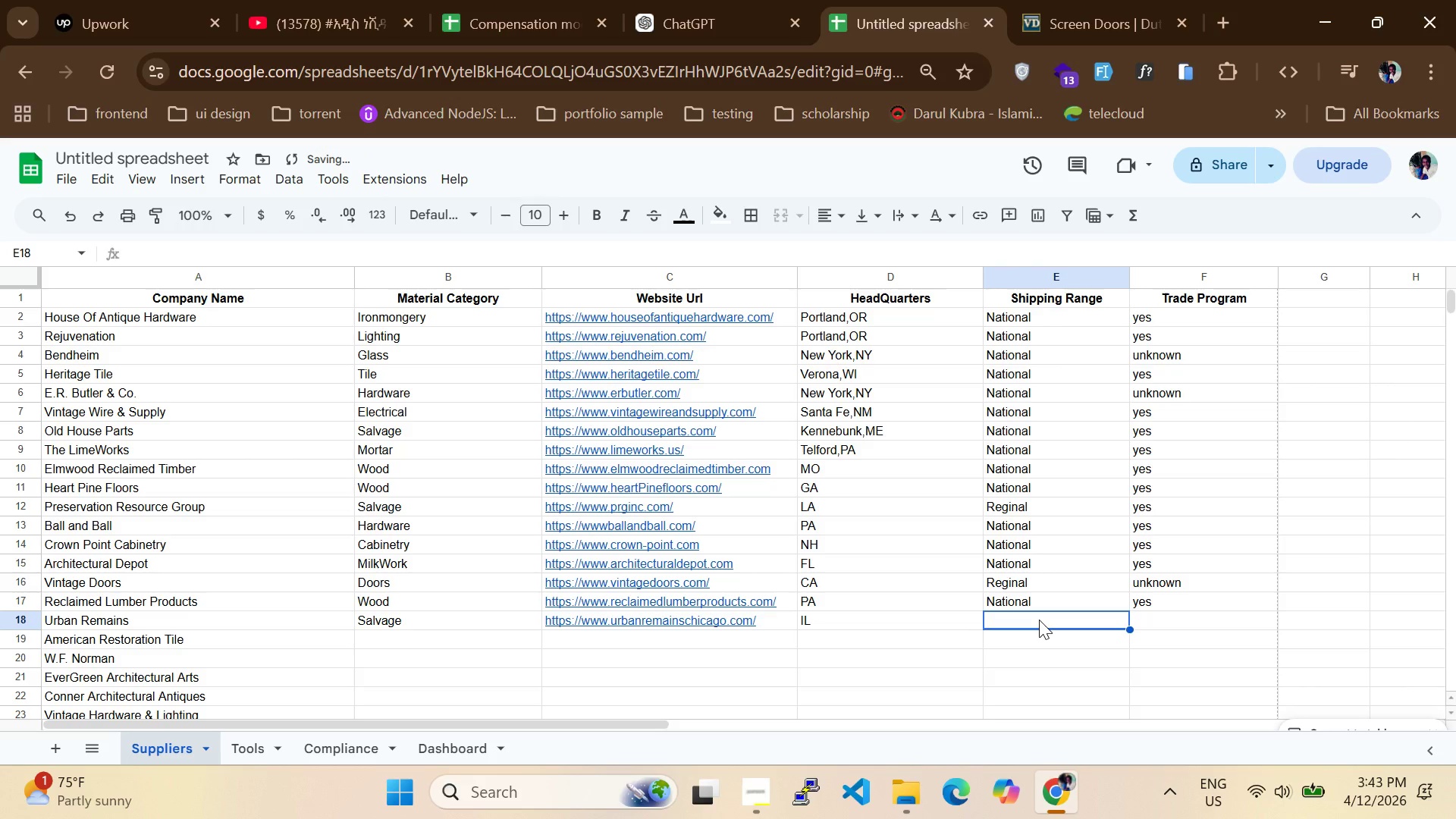 
type(Na)
key(Tab)
type(yes)
 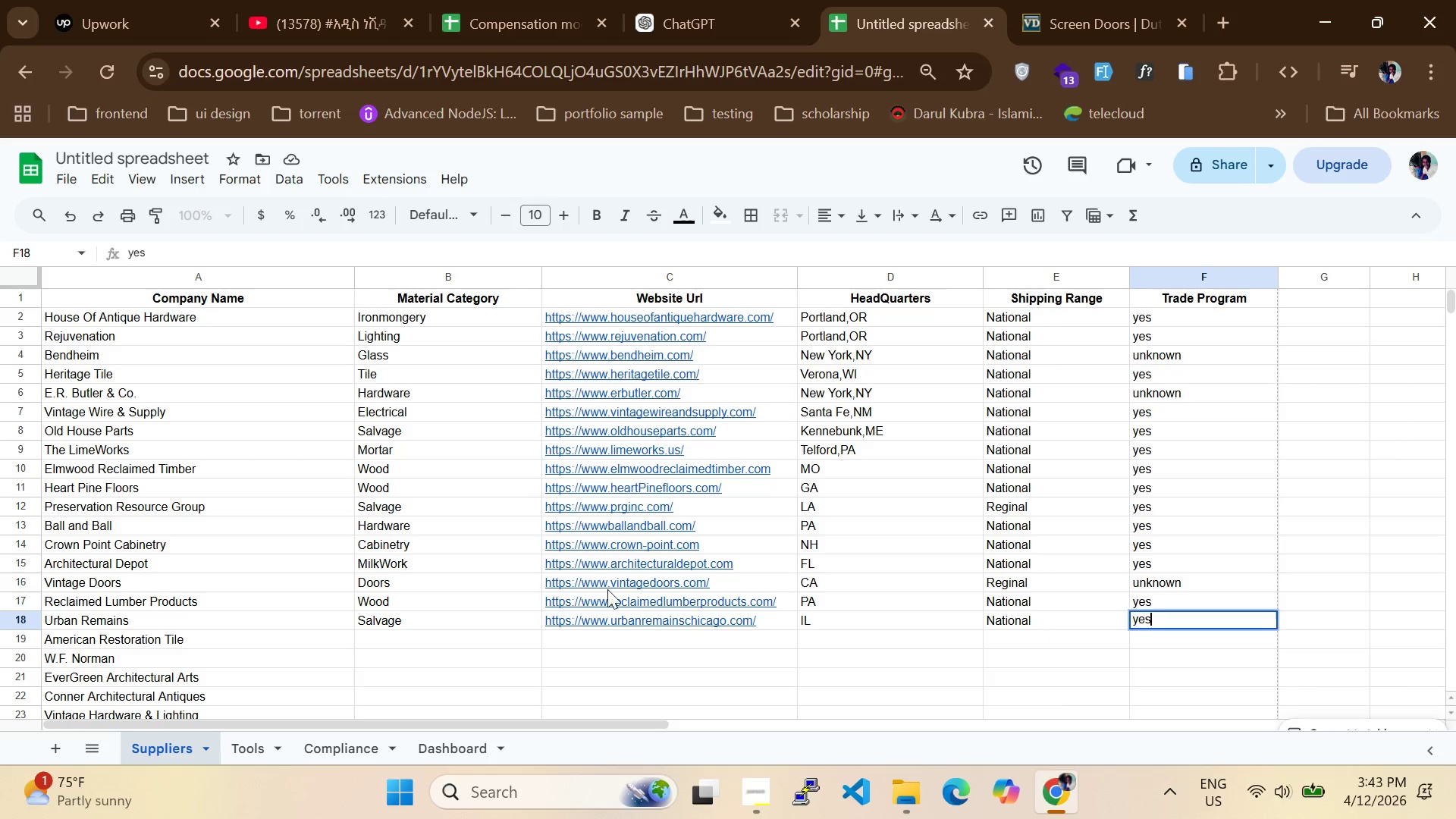 
wait(7.55)
 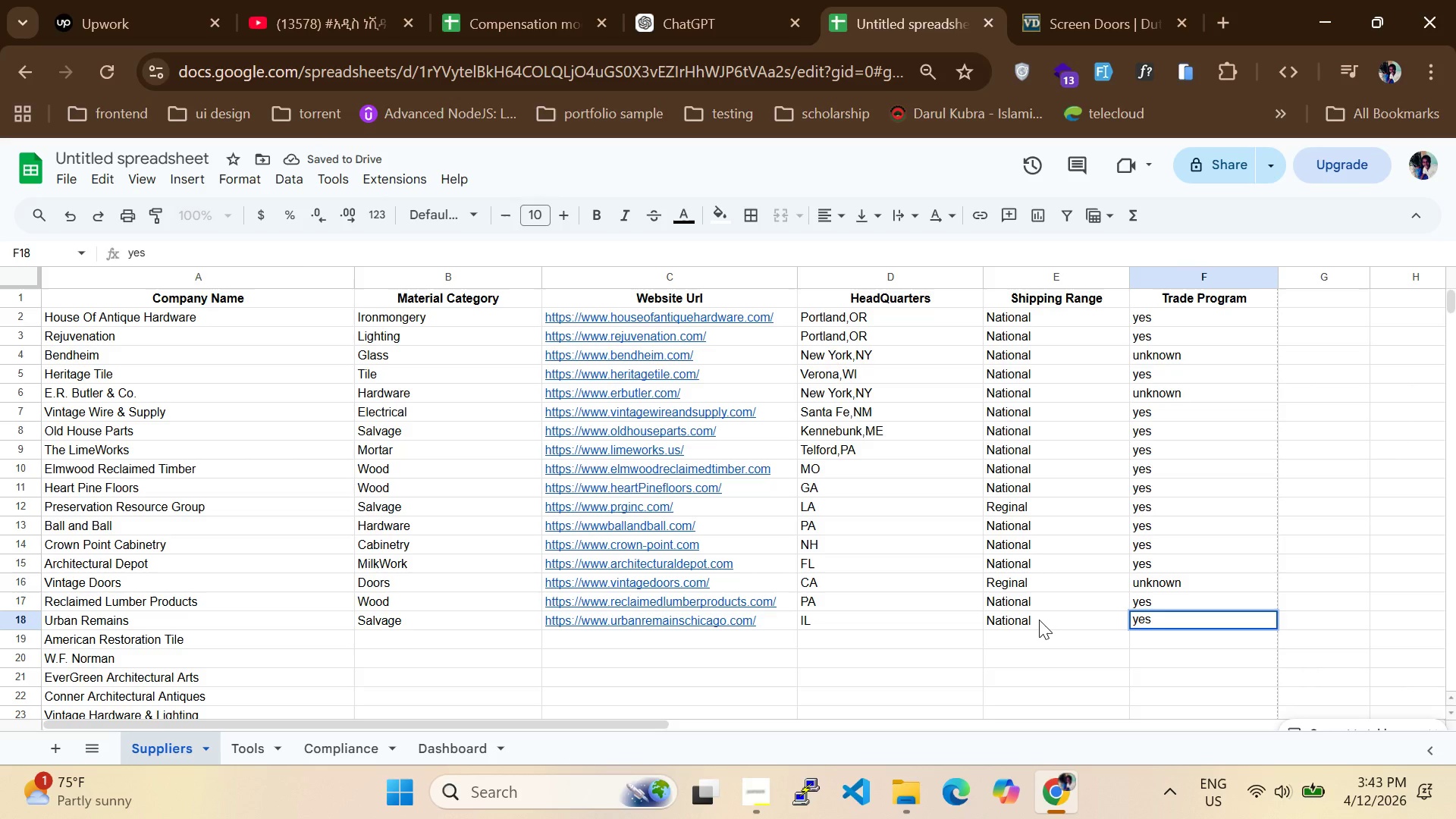 
left_click([428, 650])
 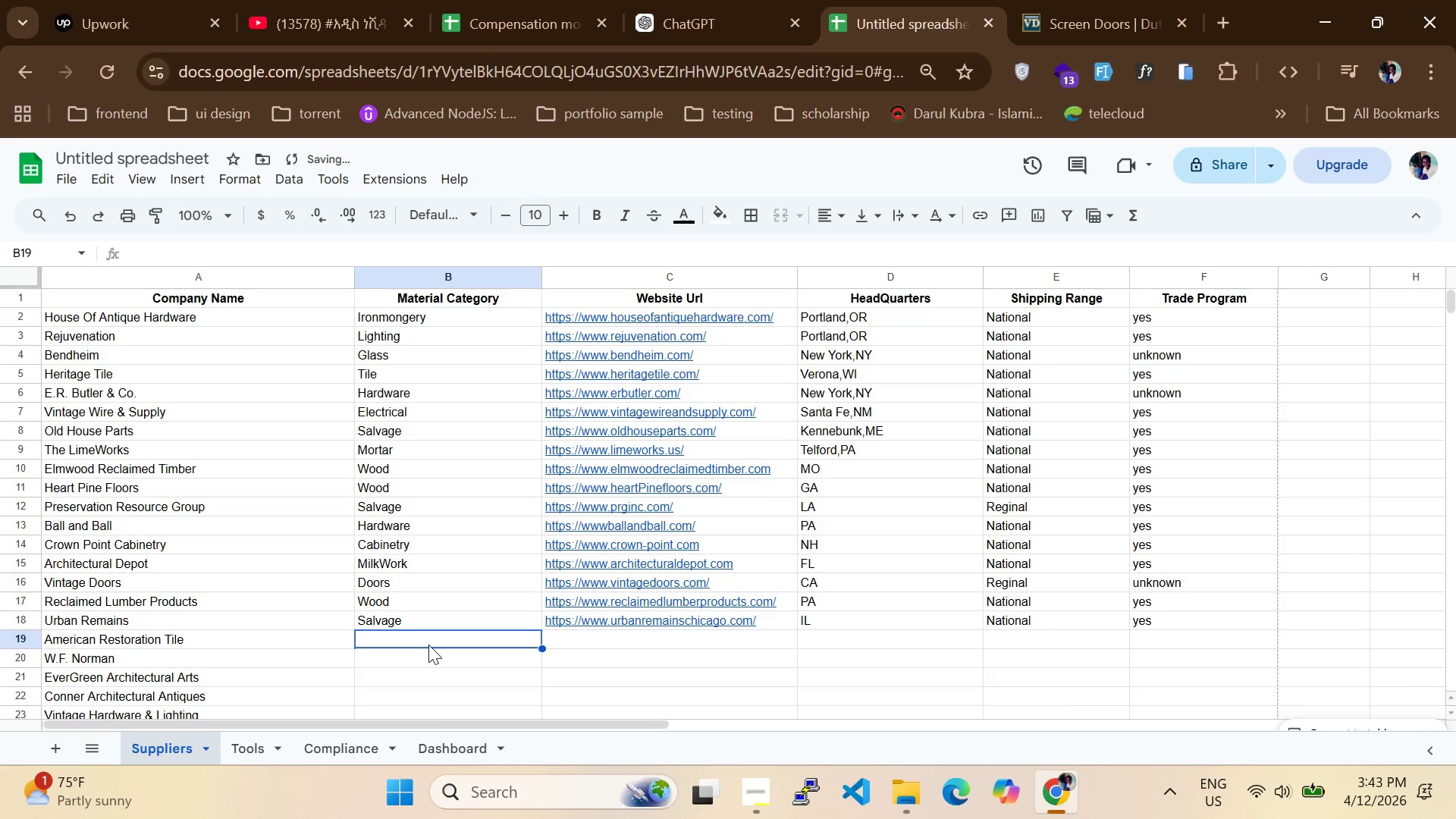 
type(Tile)
 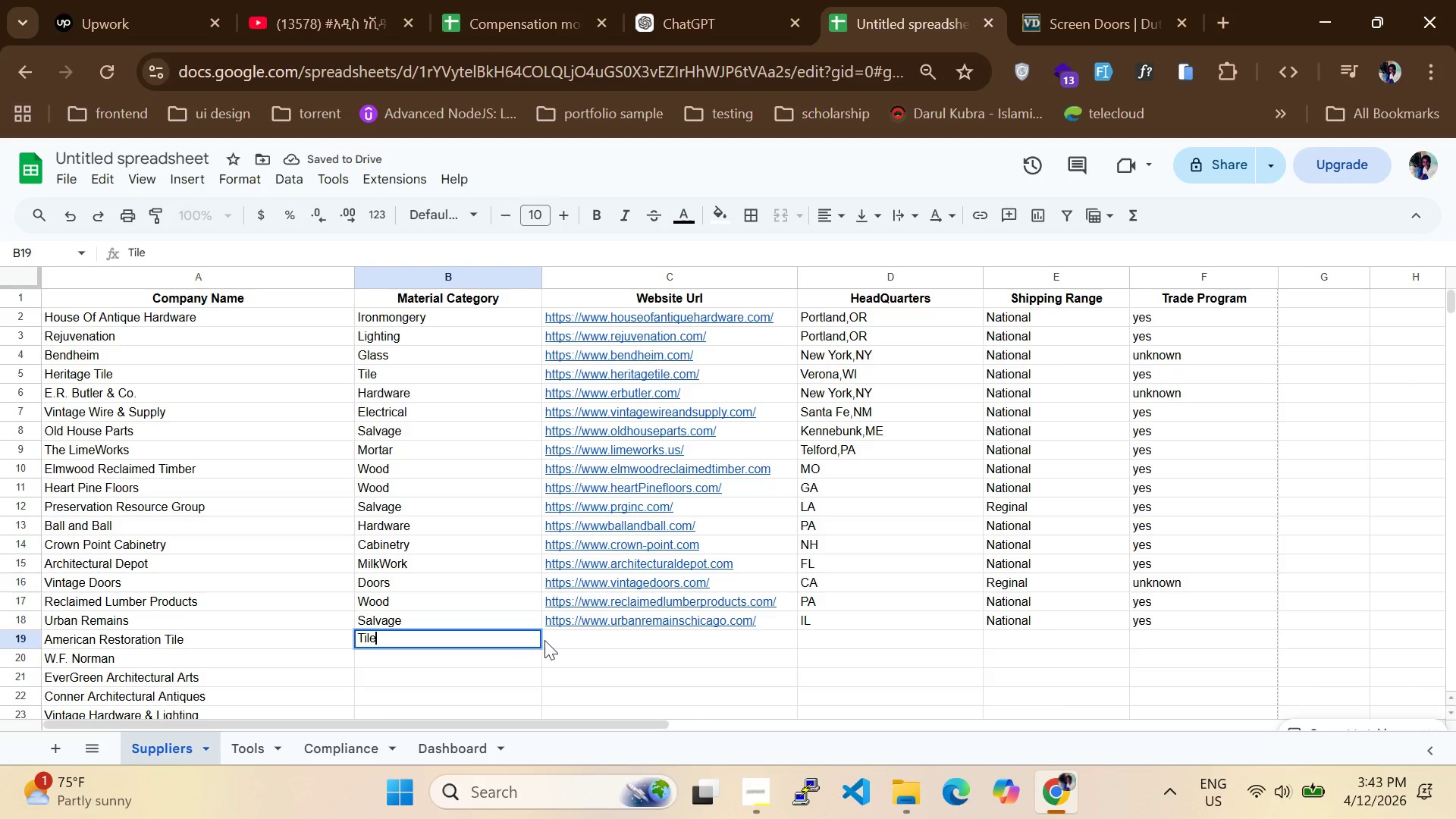 
left_click([554, 640])
 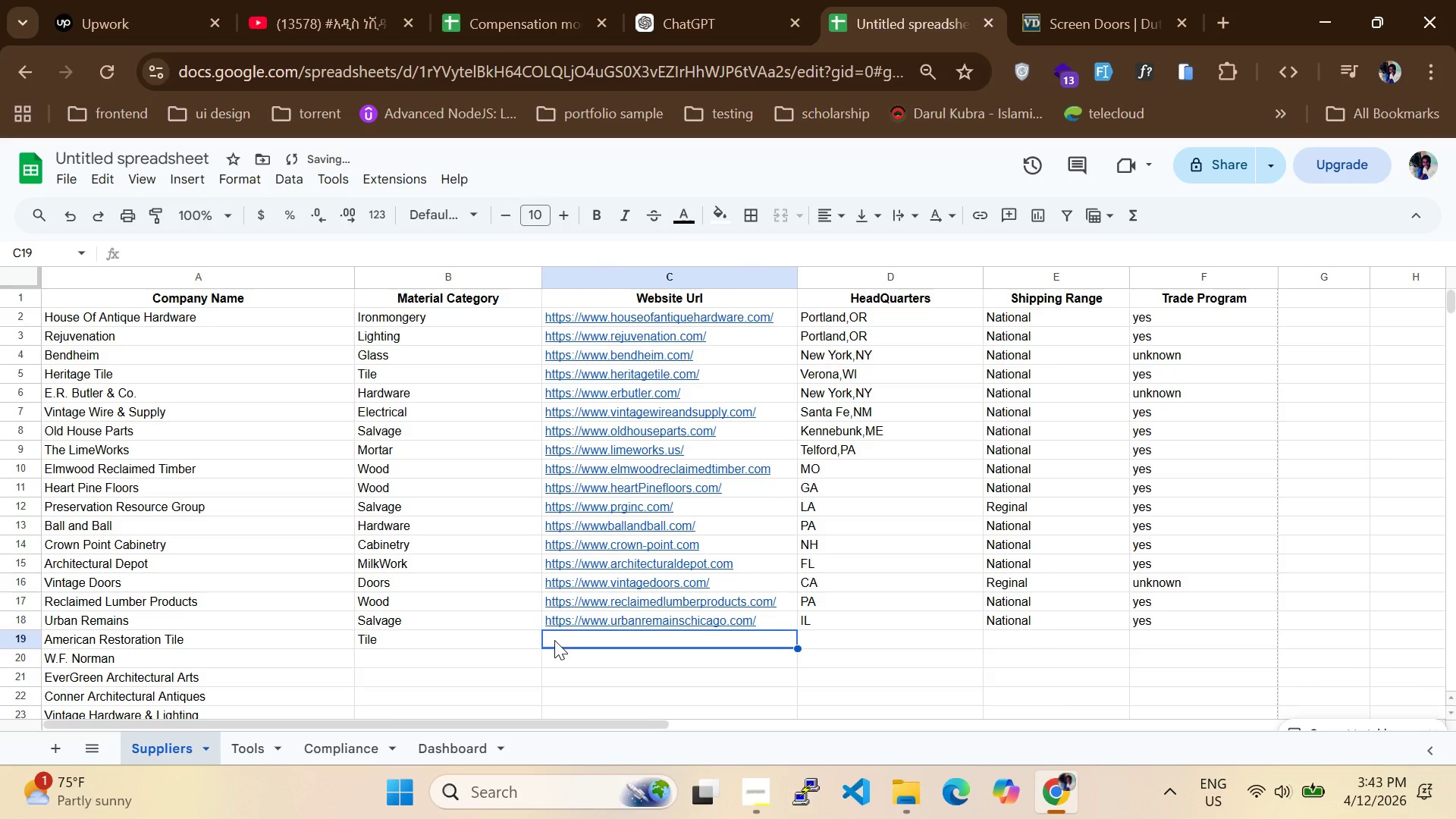 
type(https://www/)
key(Backspace)
type(.)
 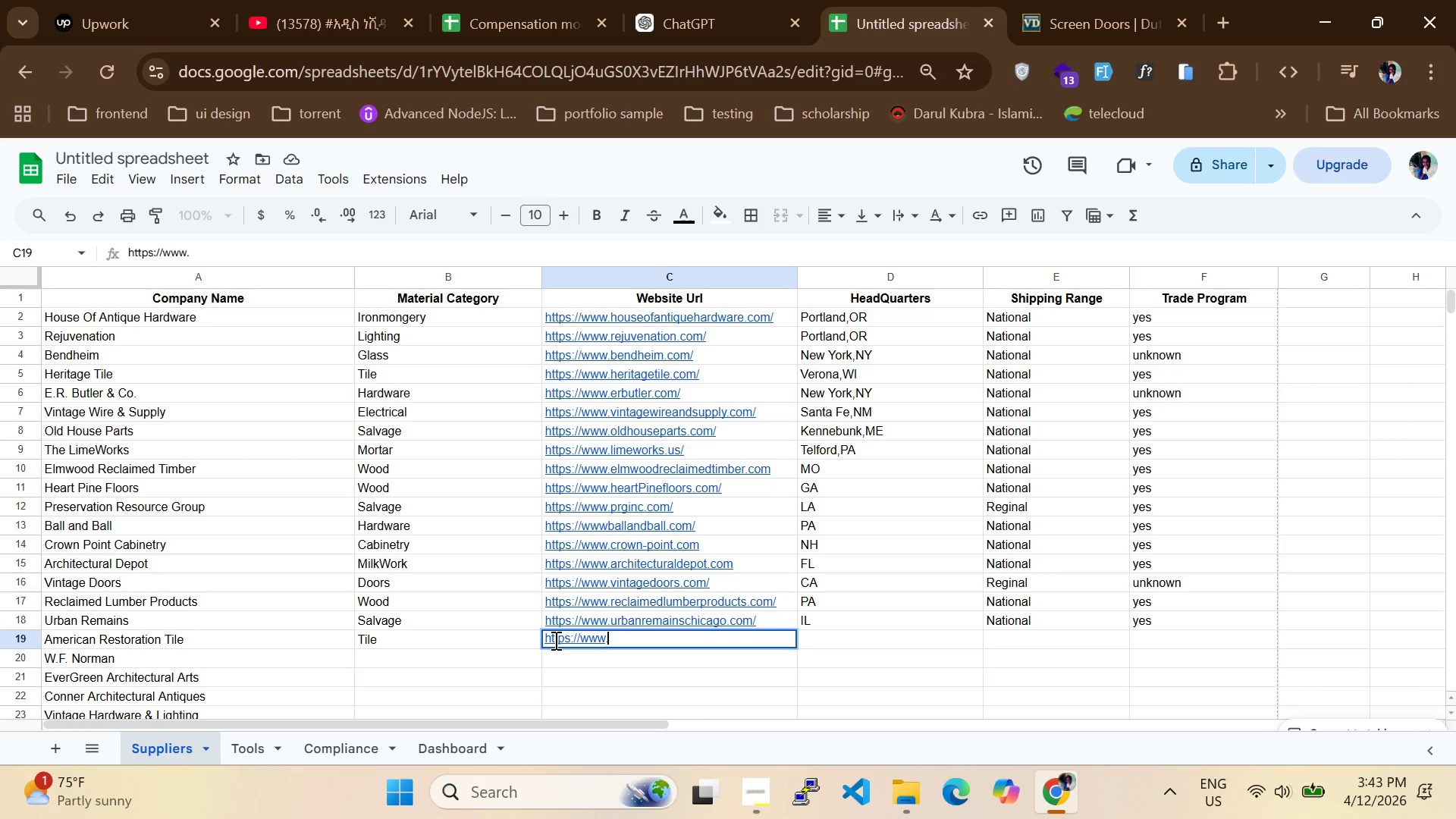 
key(Backspace)
key(Backspace)
key(Backspace)
key(Backspace)
key(Backspace)
type(resr)
key(Backspace)
type(toratintile.com/)
 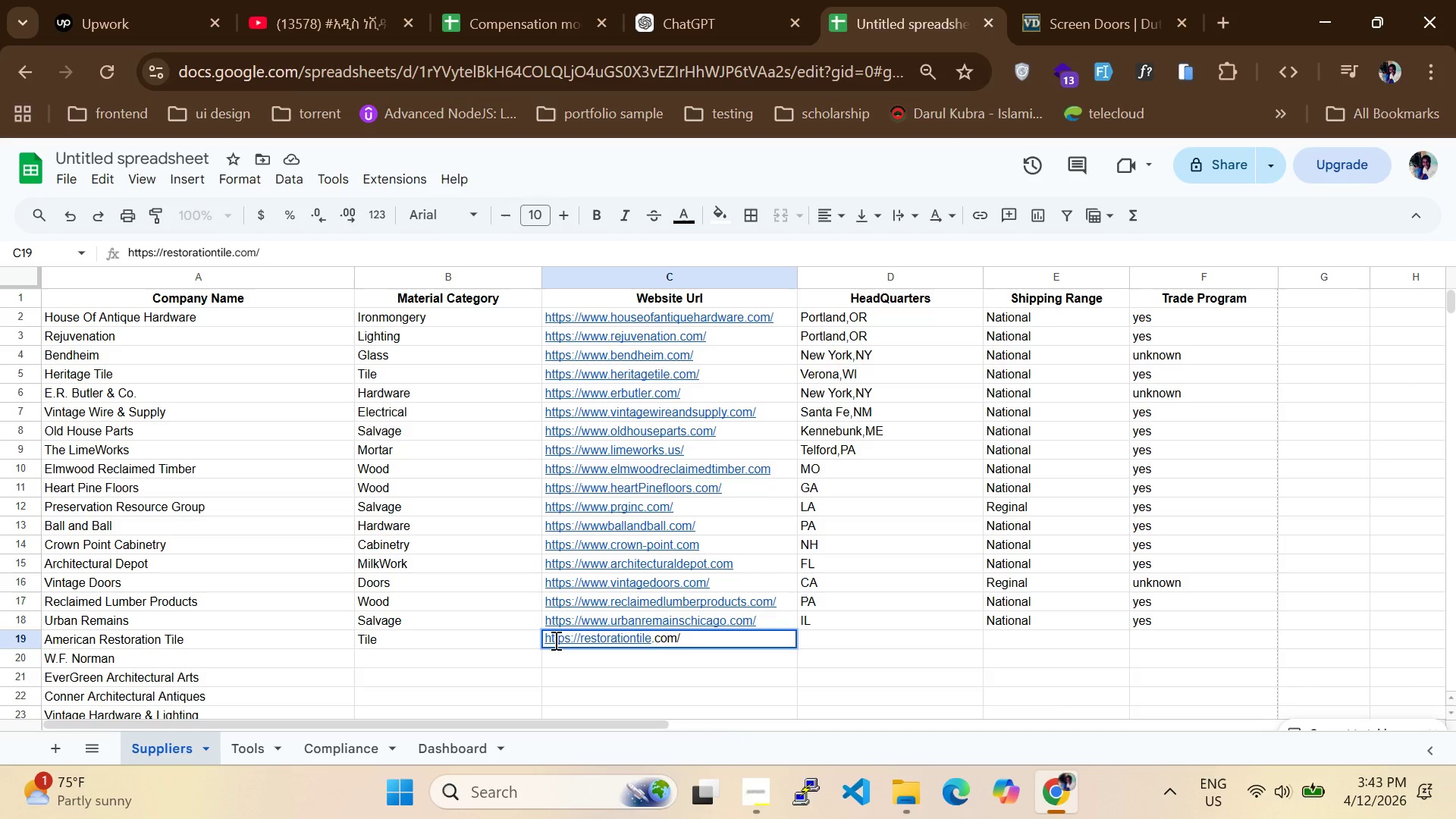 
left_click([816, 645])
 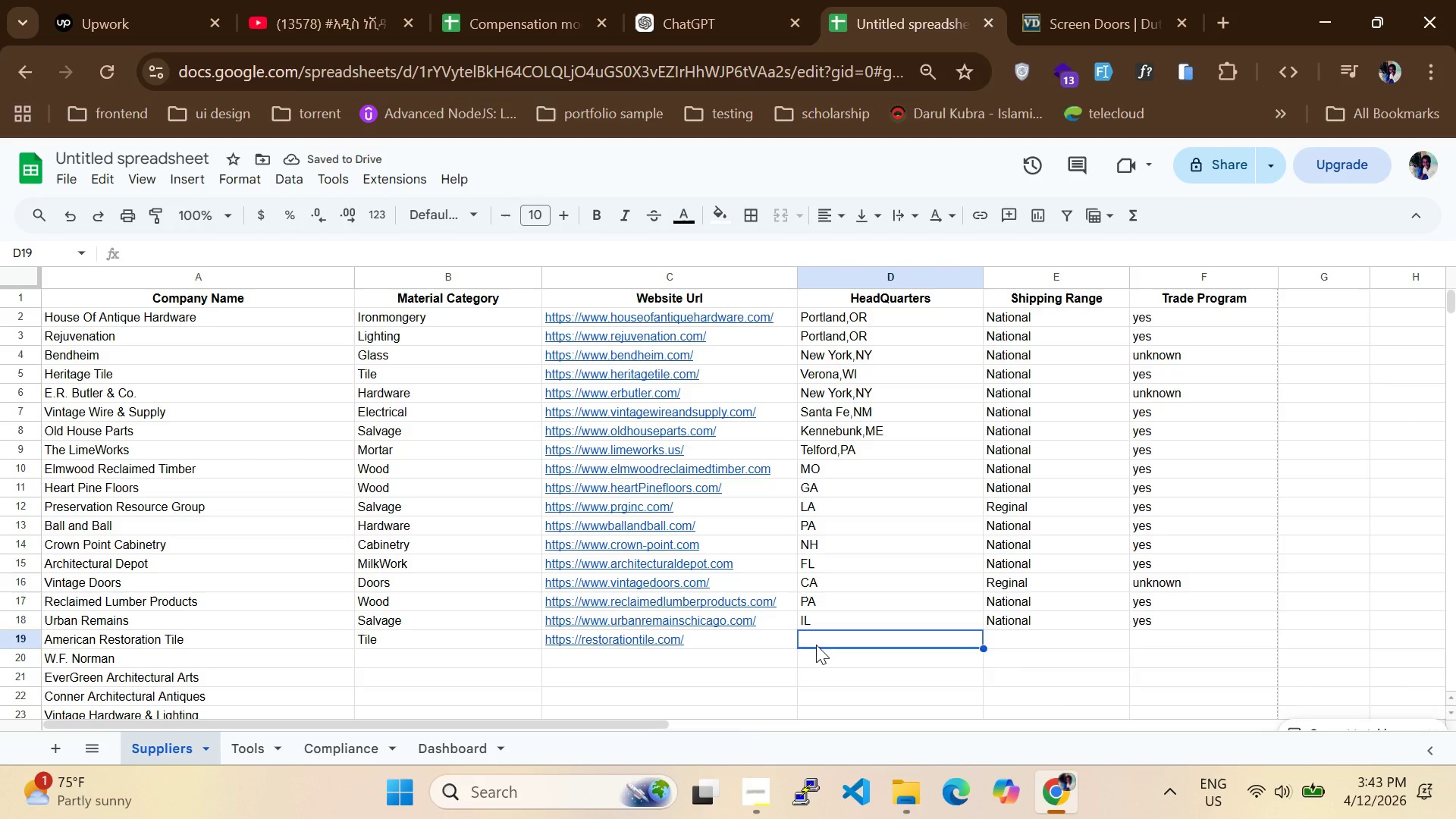 
type(AR)
 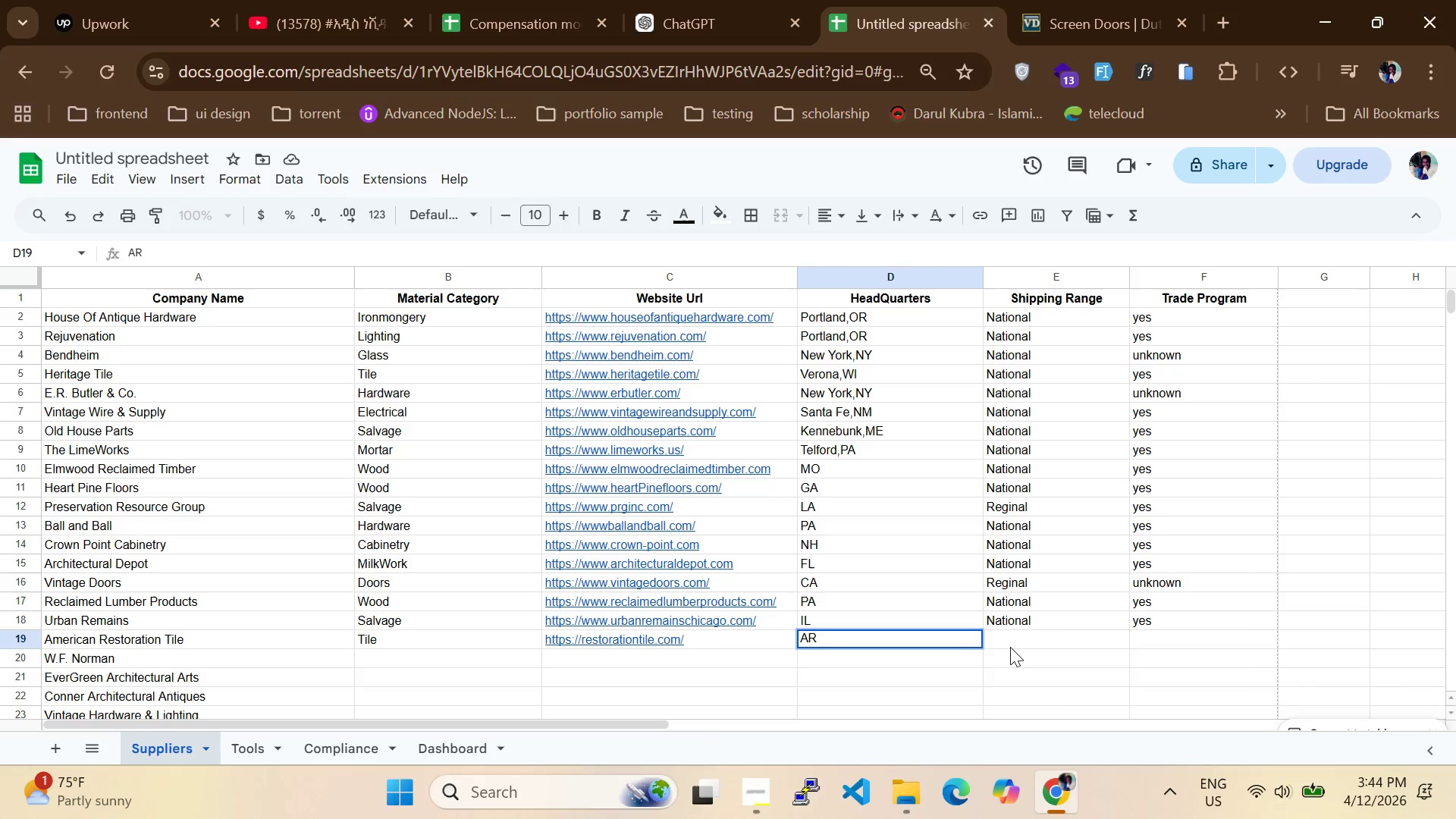 
left_click([1010, 643])
 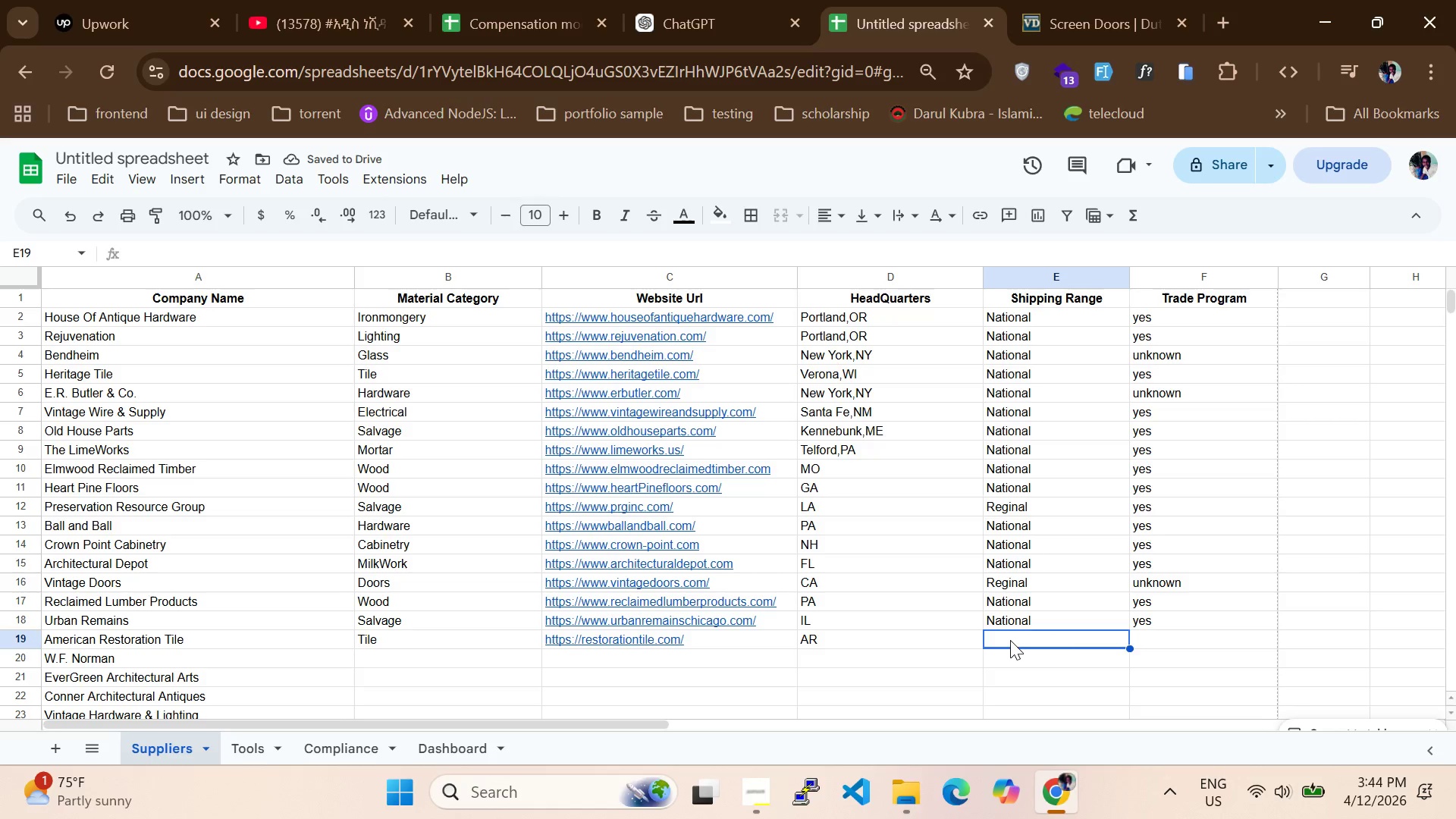 
type(N)
key(Tab)
type(yes)
 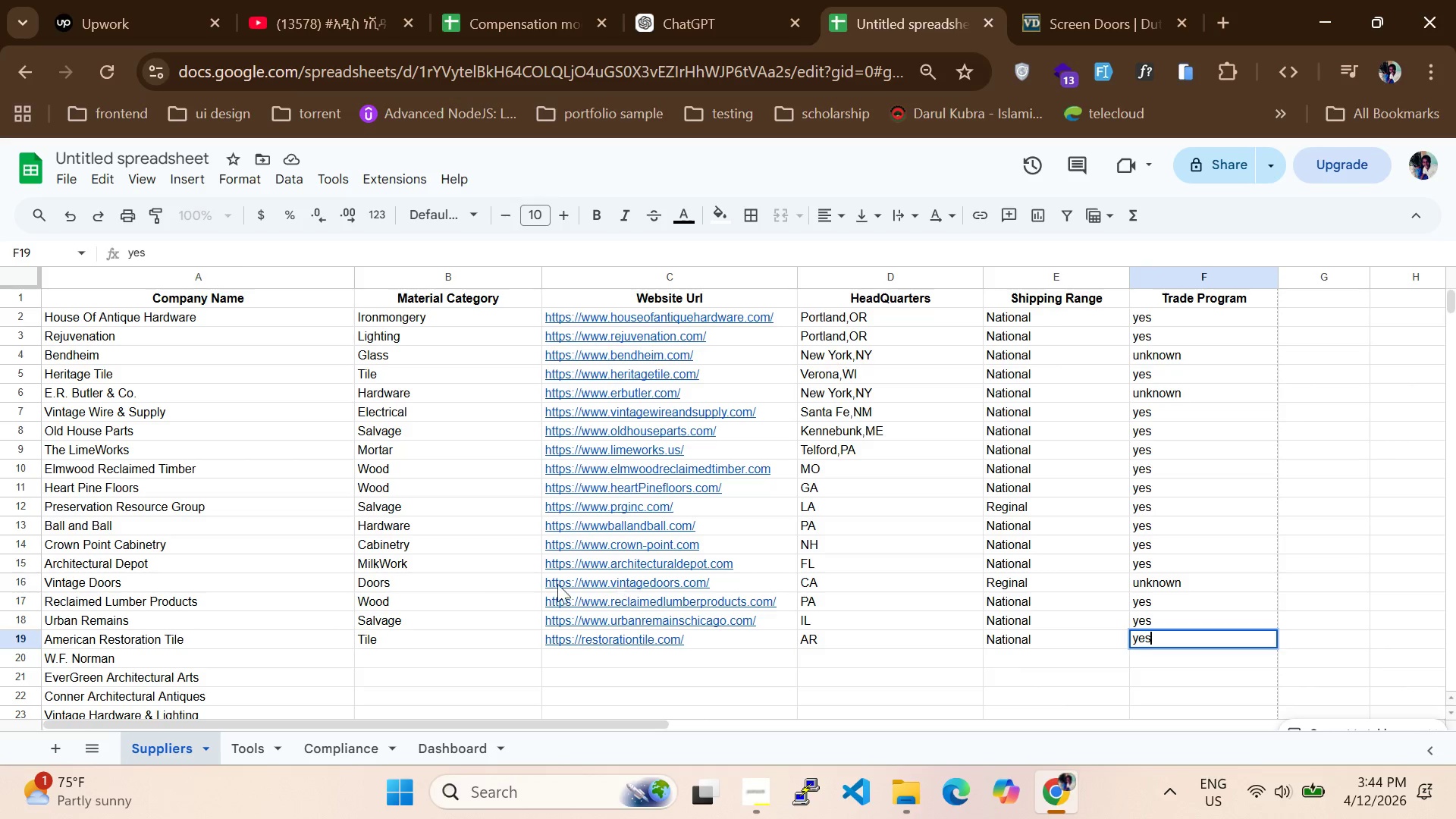 
wait(7.28)
 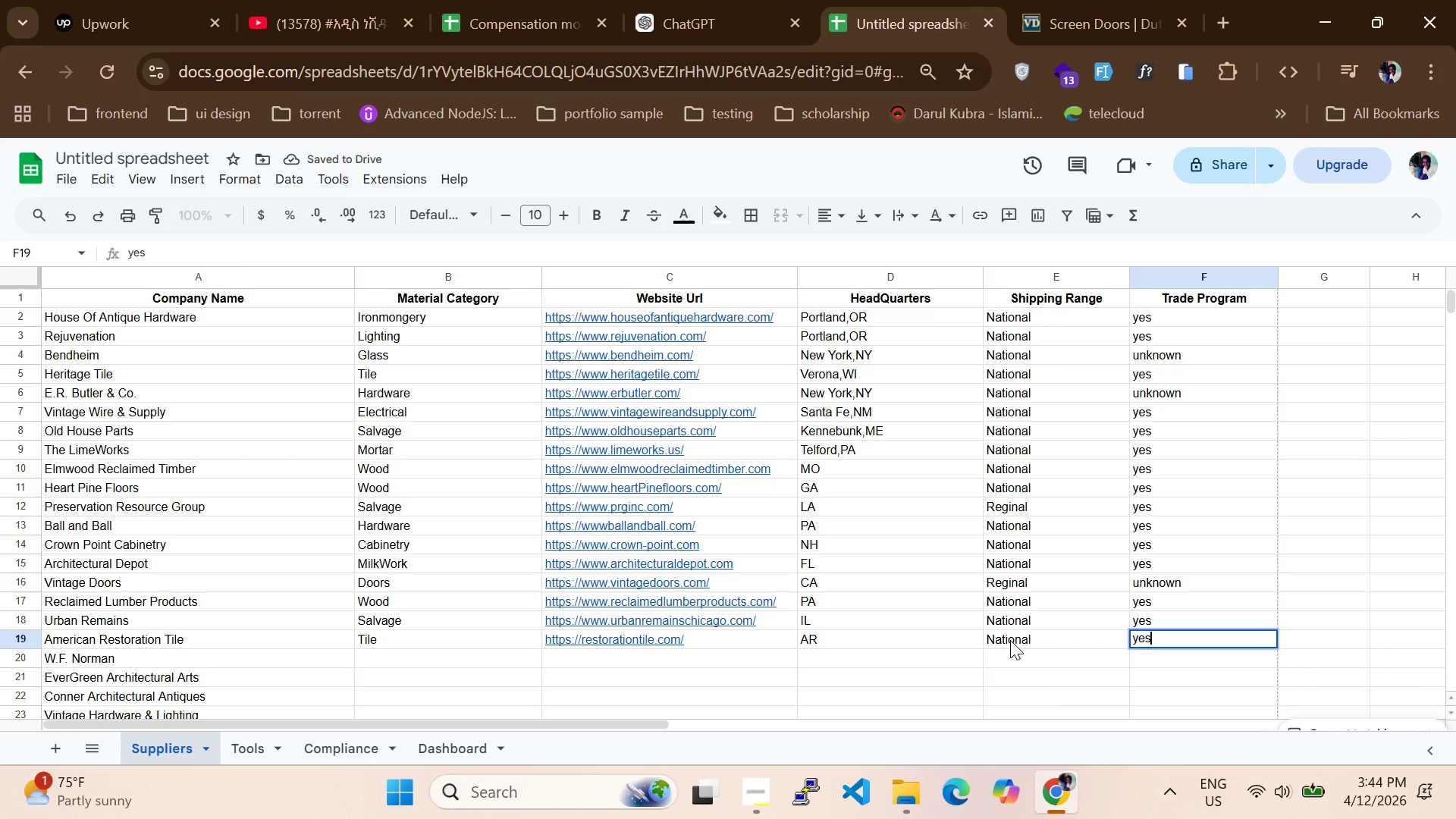 
type(Metal)
 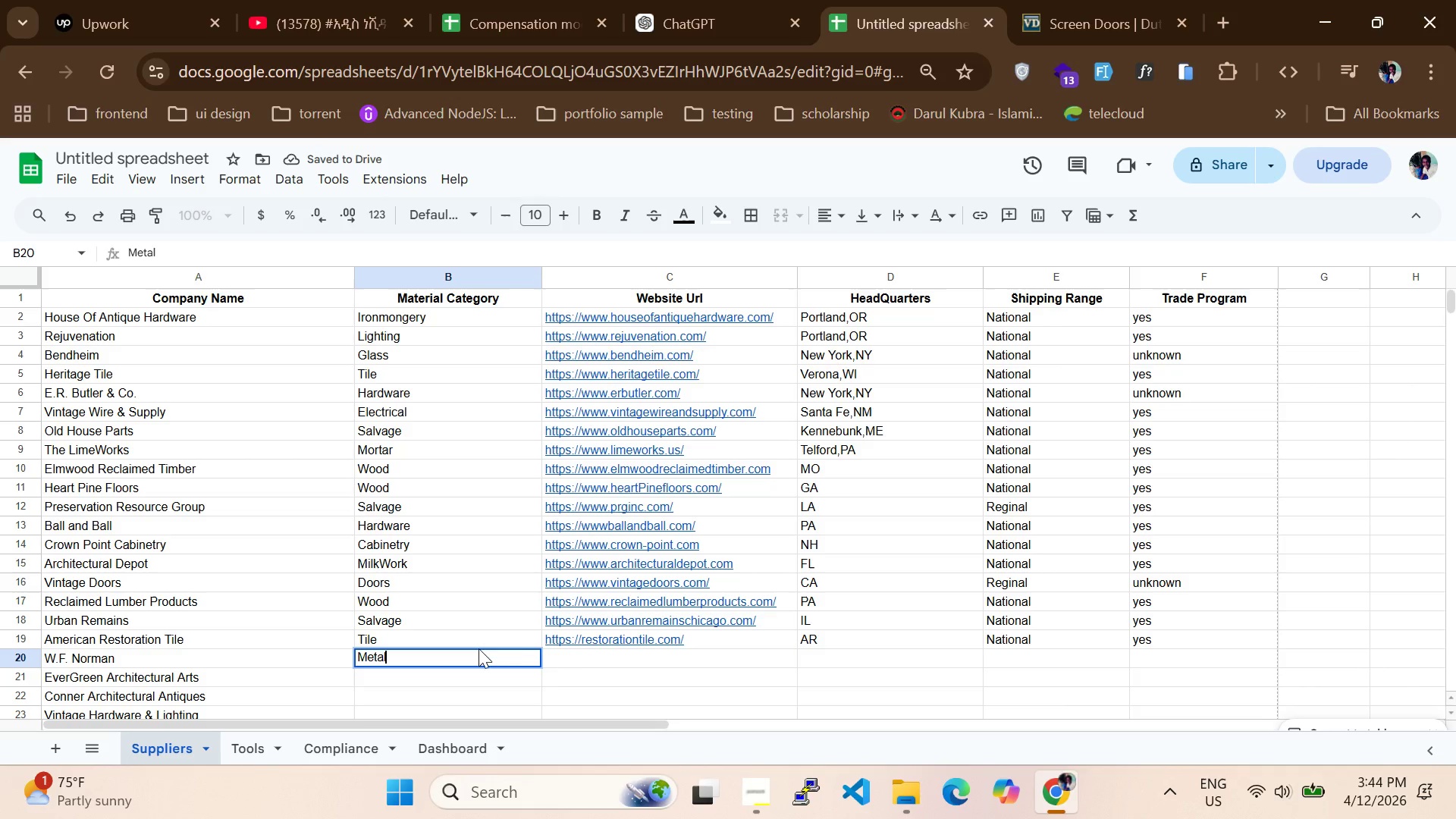 
left_click([578, 673])
 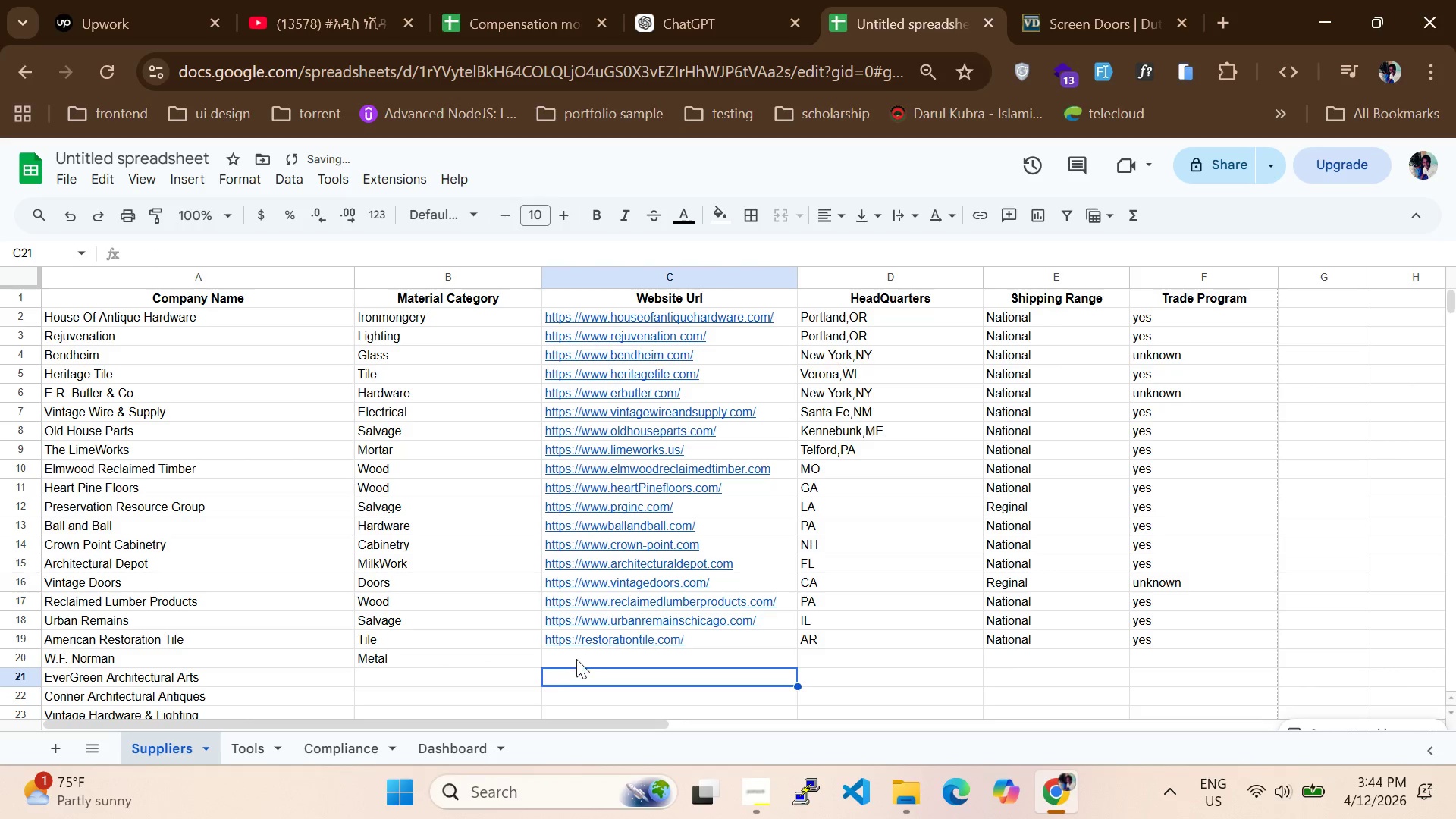 
left_click([576, 658])
 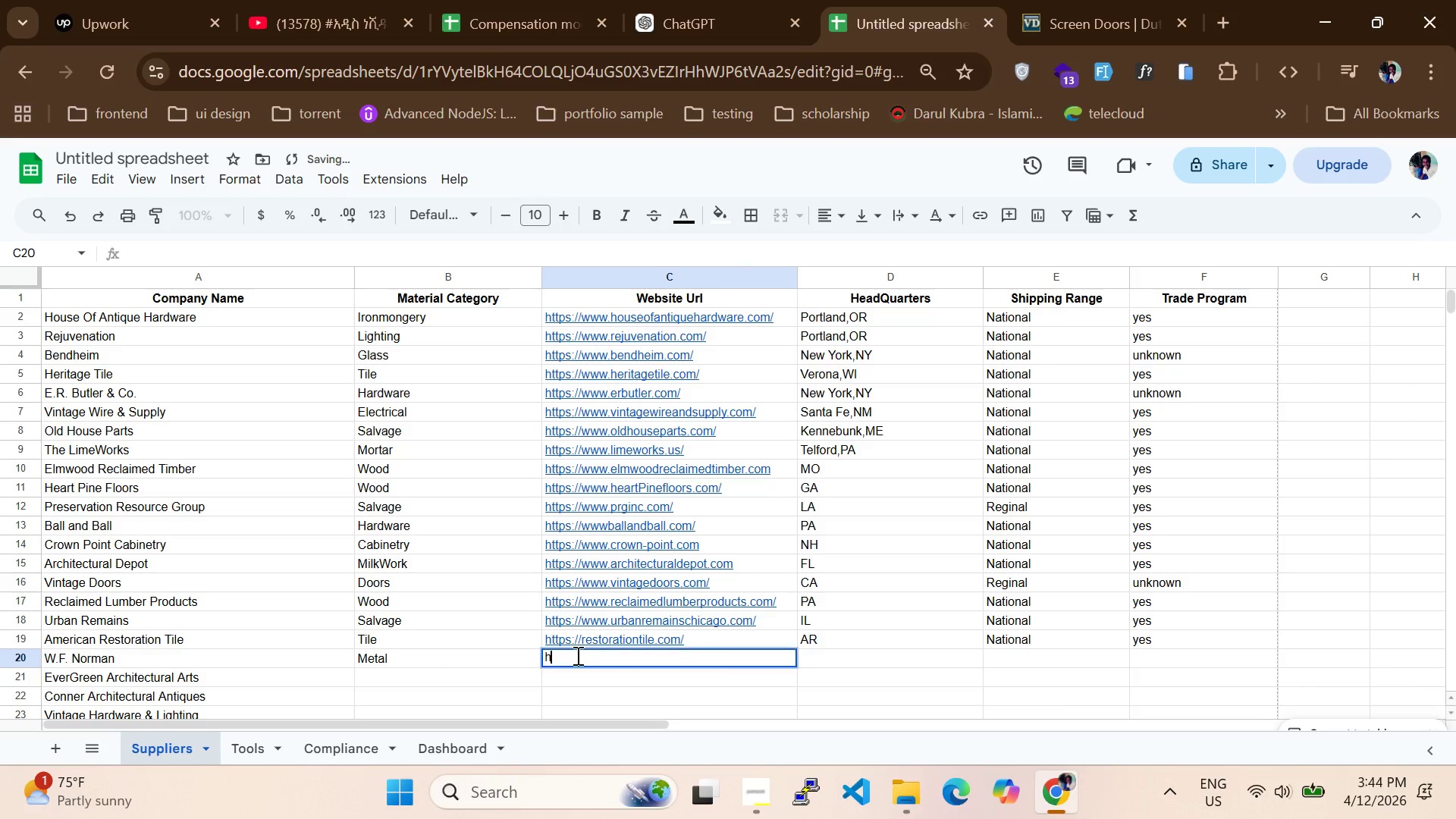 